 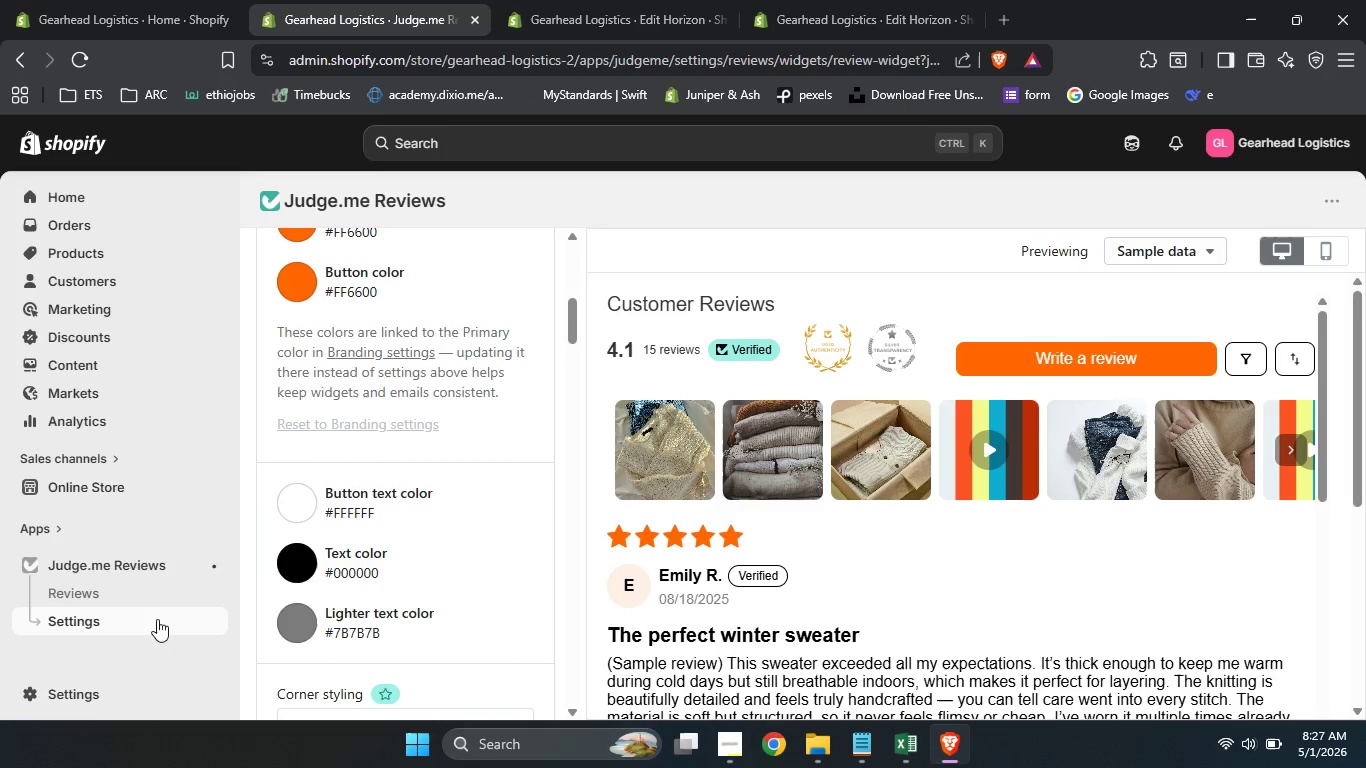 
left_click([100, 595])
 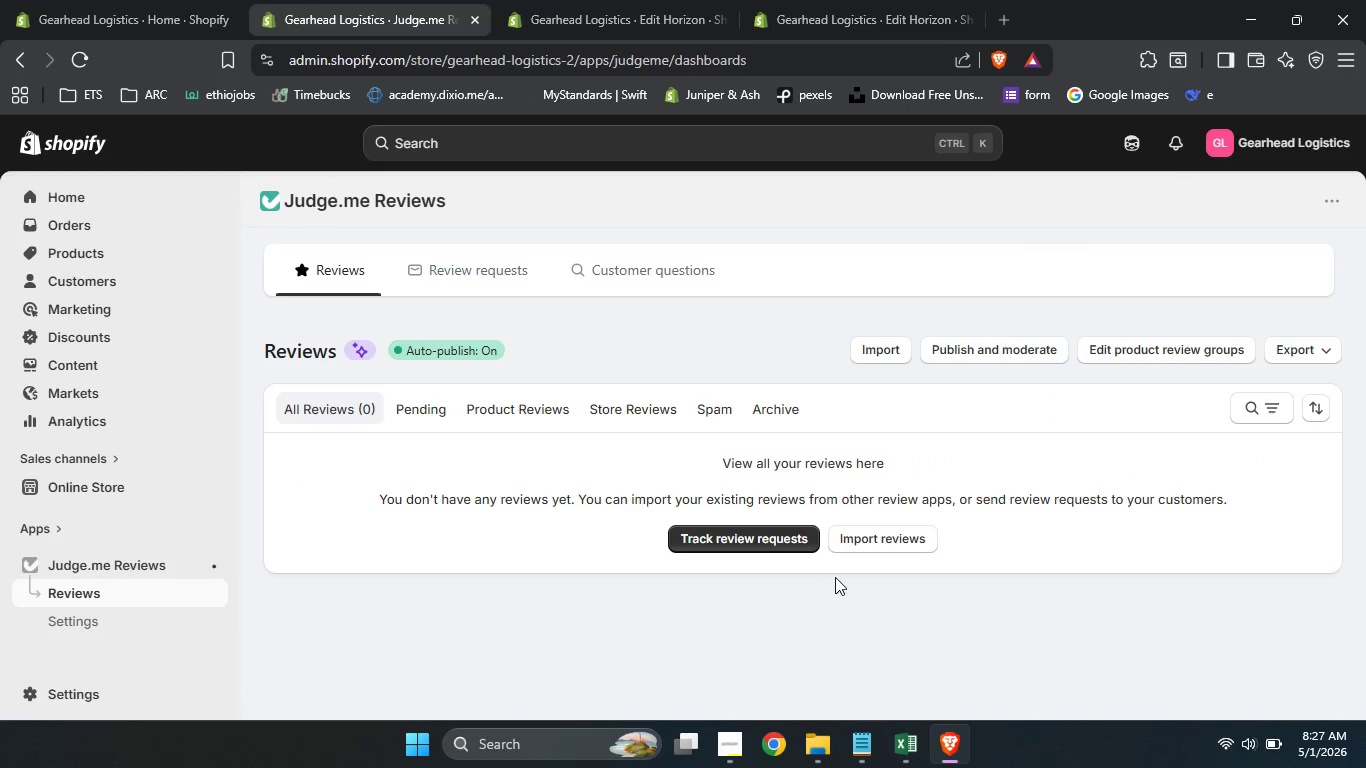 
wait(5.56)
 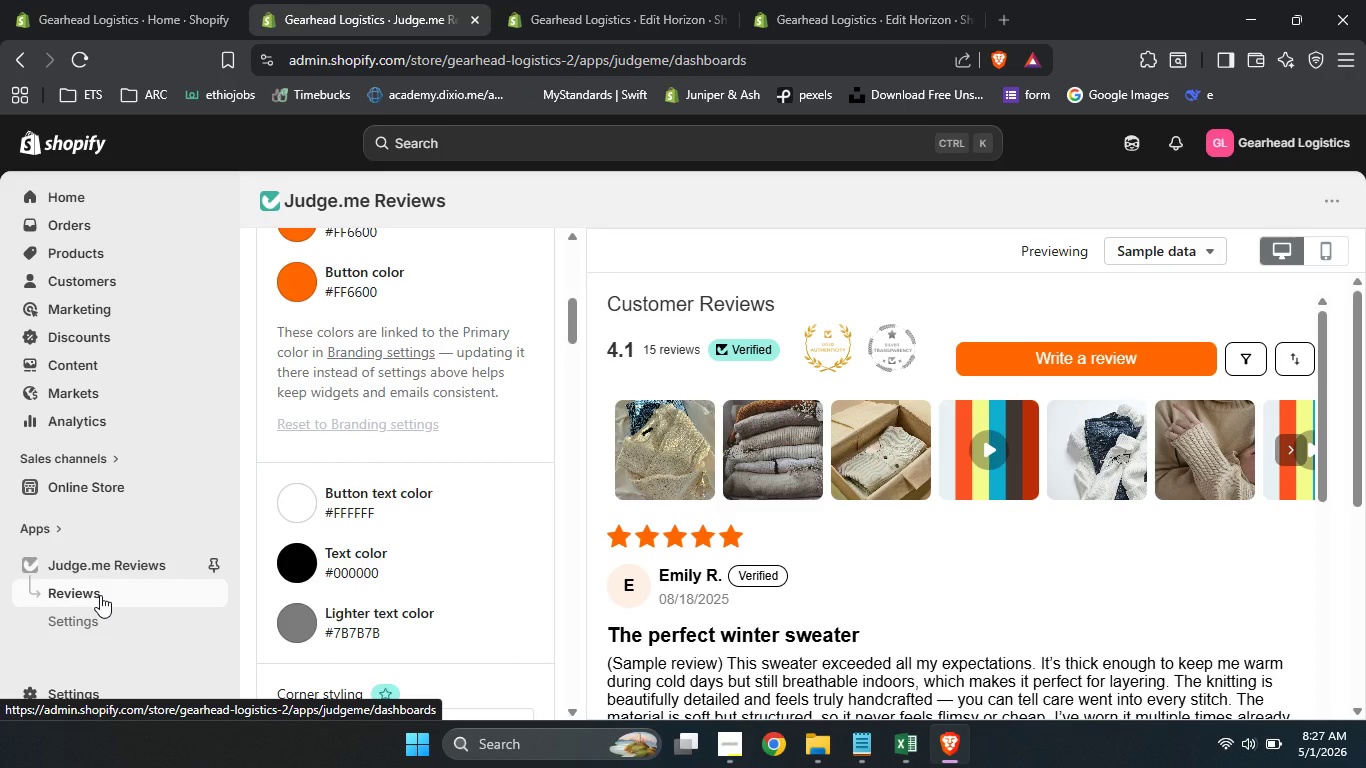 
left_click([855, 544])
 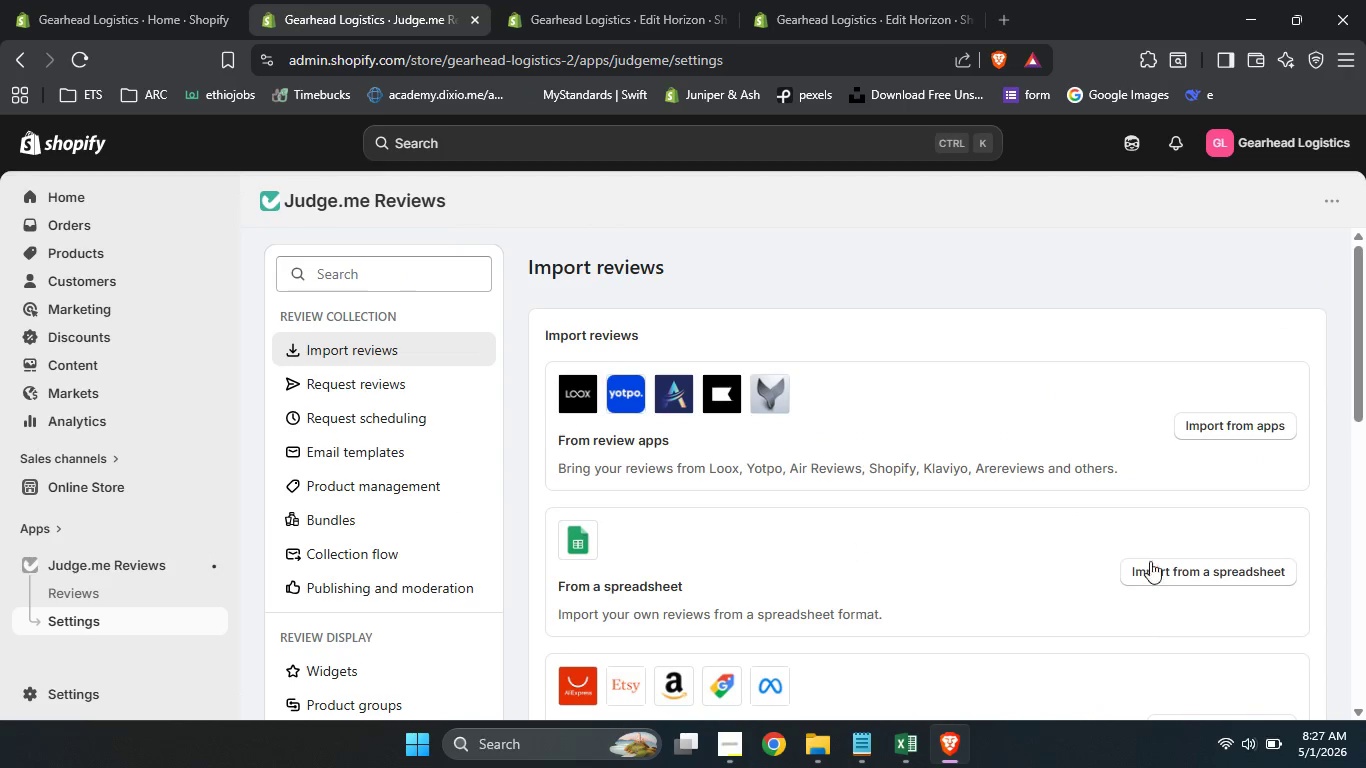 
left_click([1156, 567])
 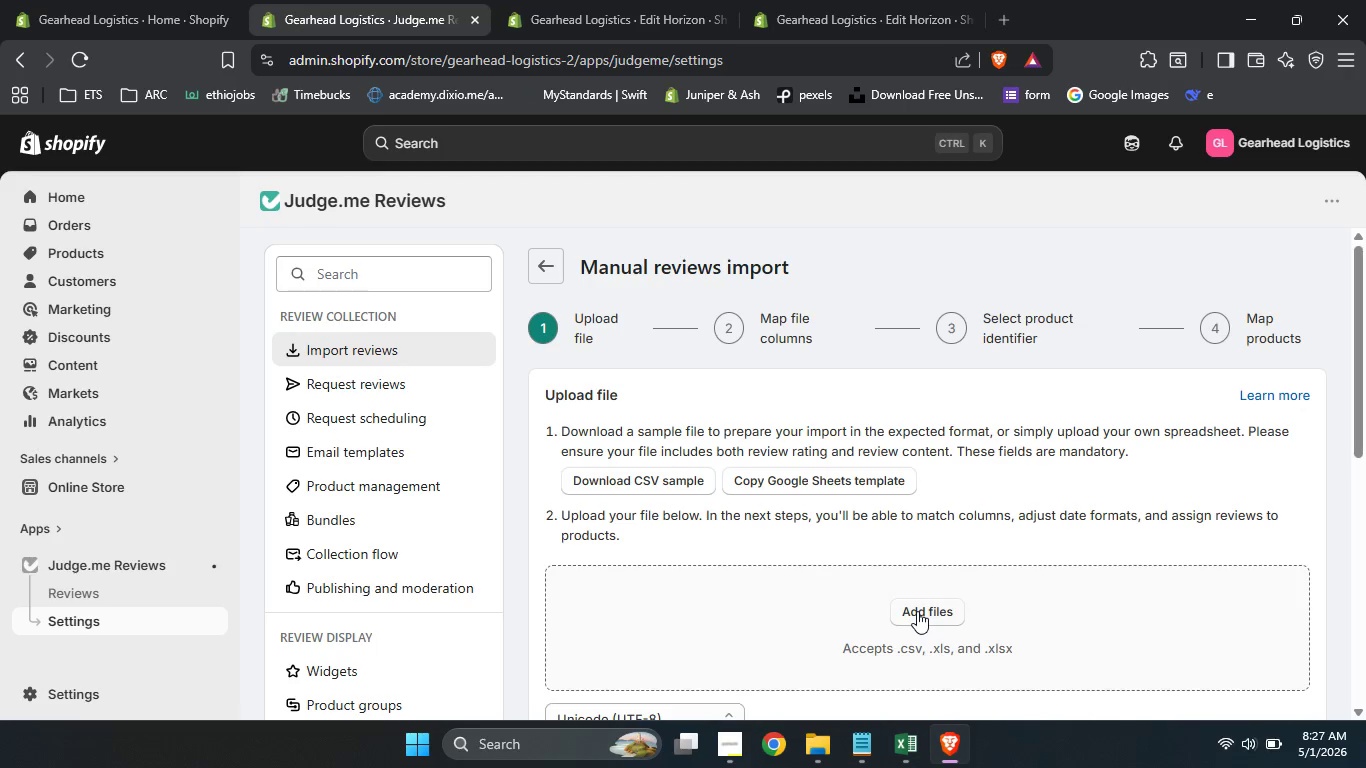 
left_click([917, 611])
 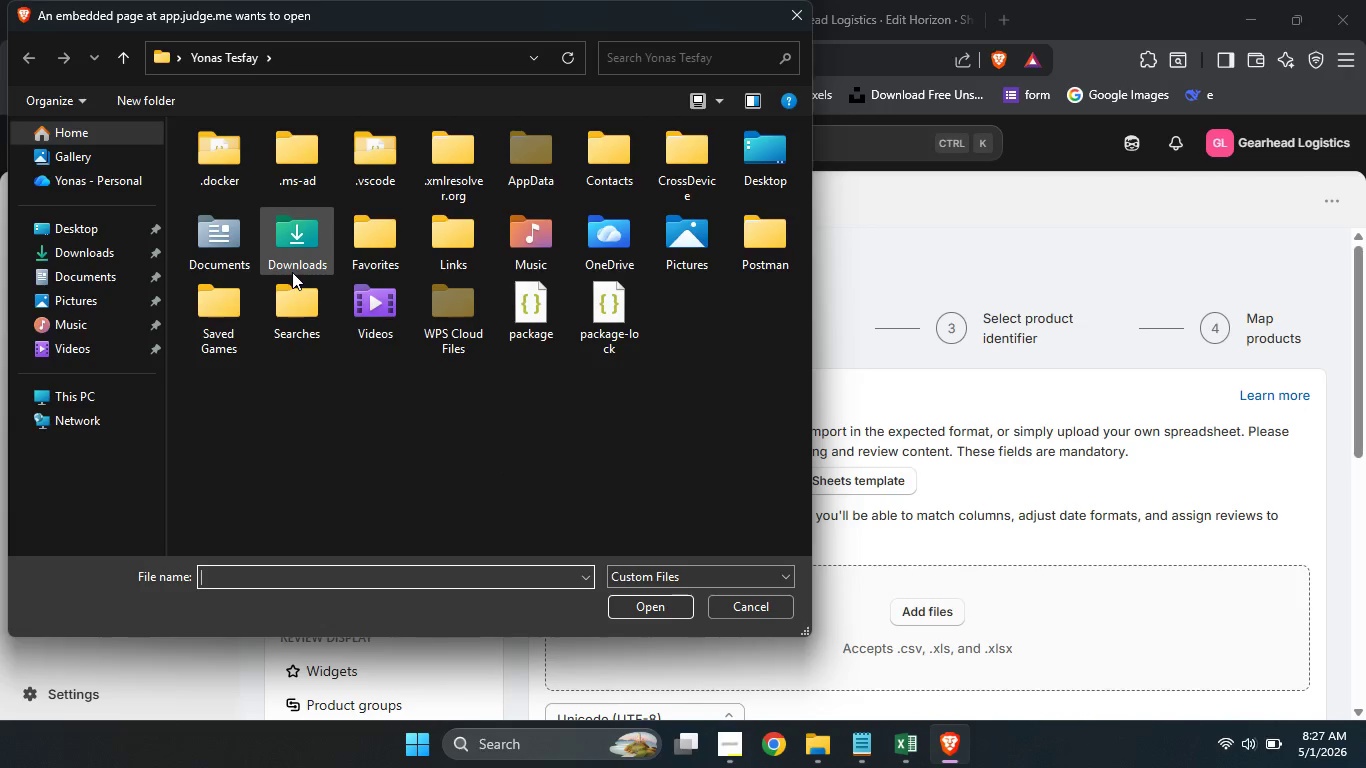 
double_click([293, 263])
 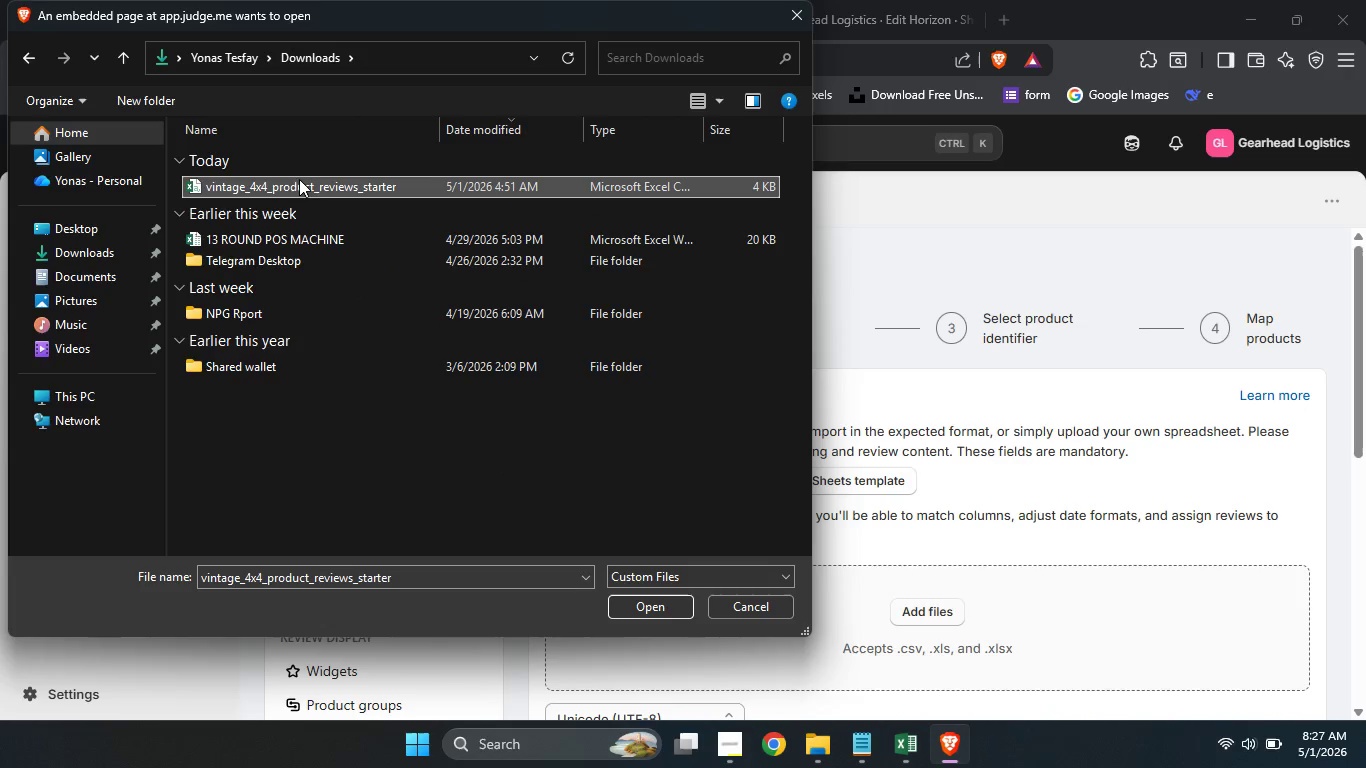 
left_click([297, 179])
 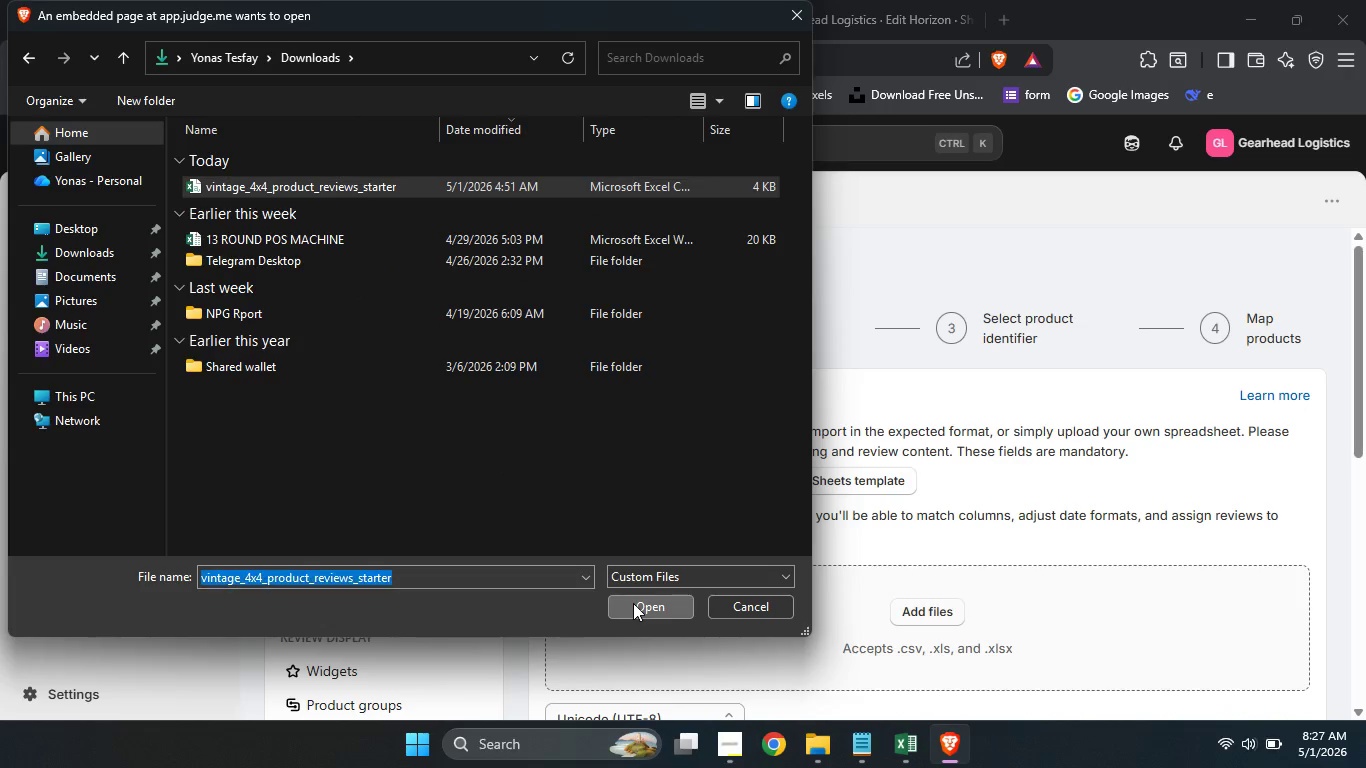 
left_click([633, 603])
 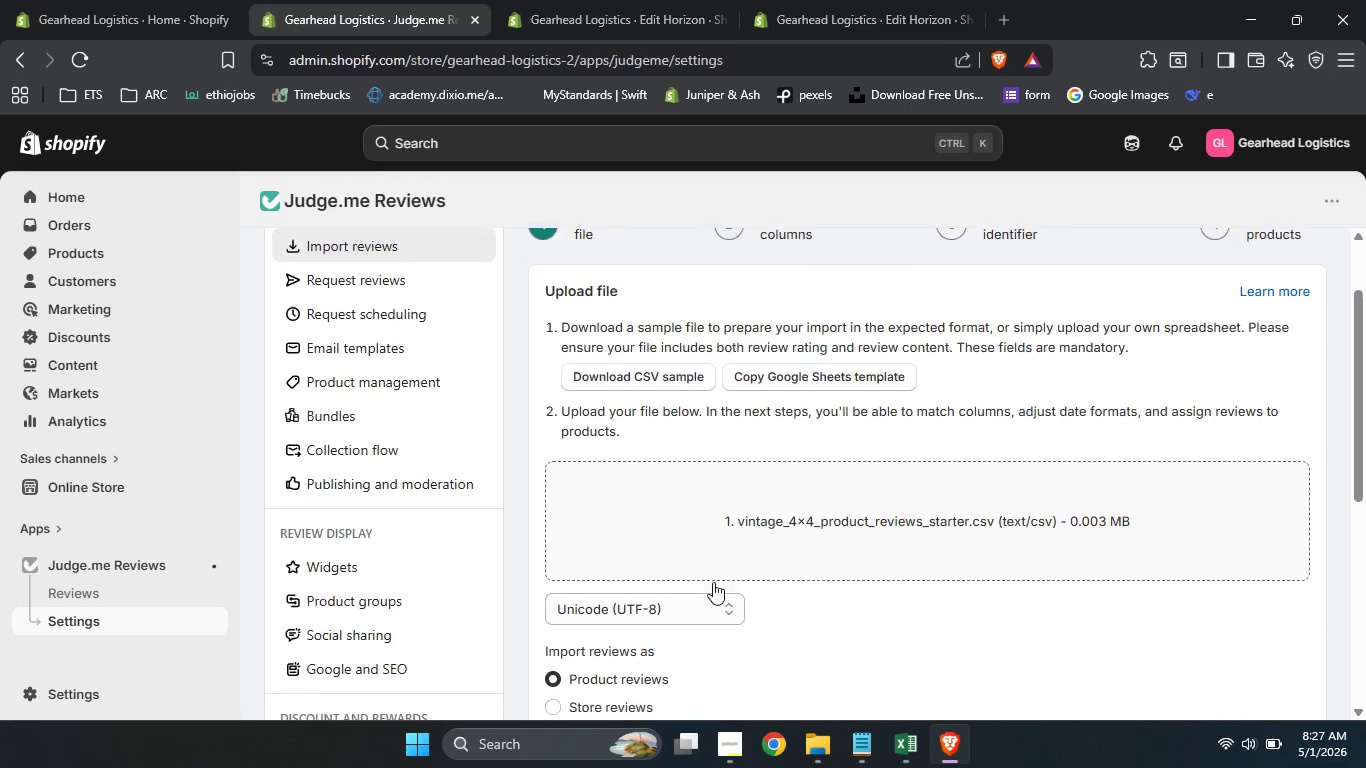 
scroll: coordinate [713, 582], scroll_direction: down, amount: 1.0
 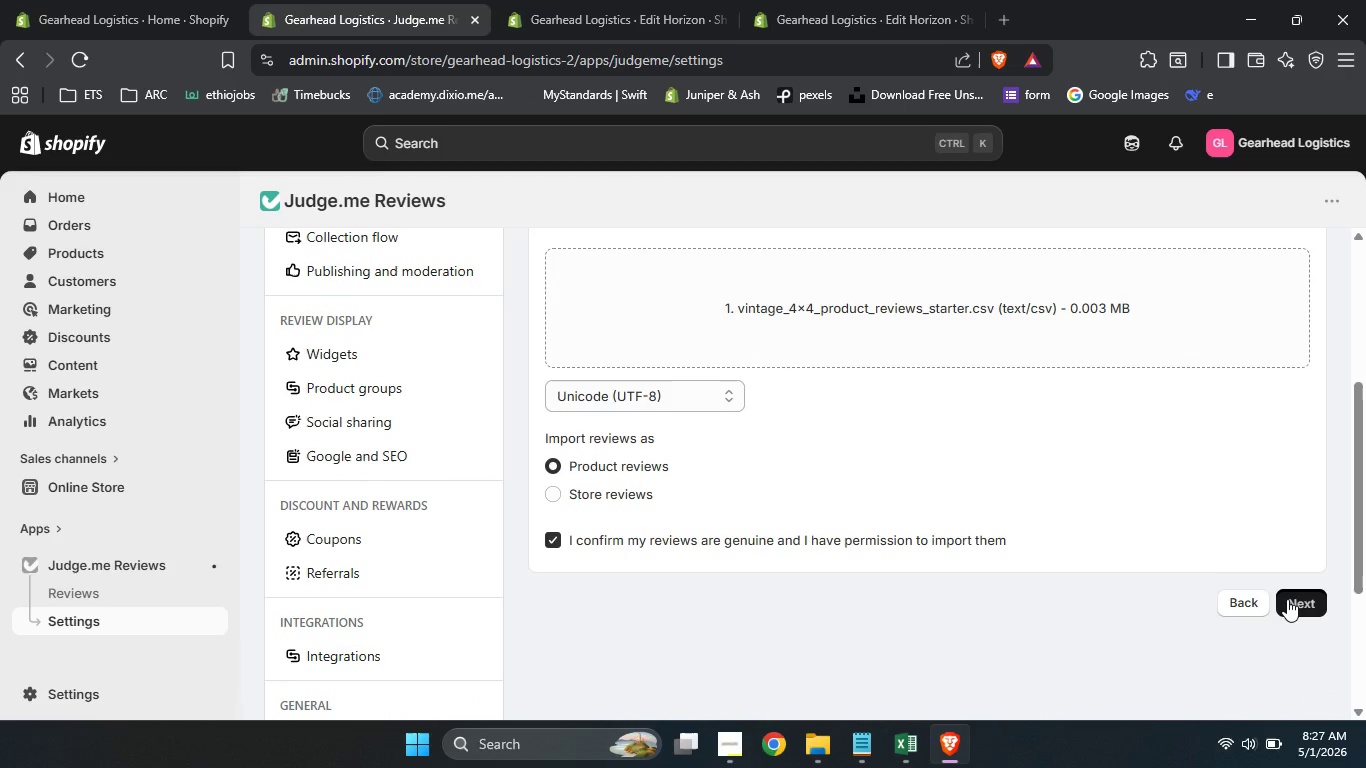 
left_click([1287, 599])
 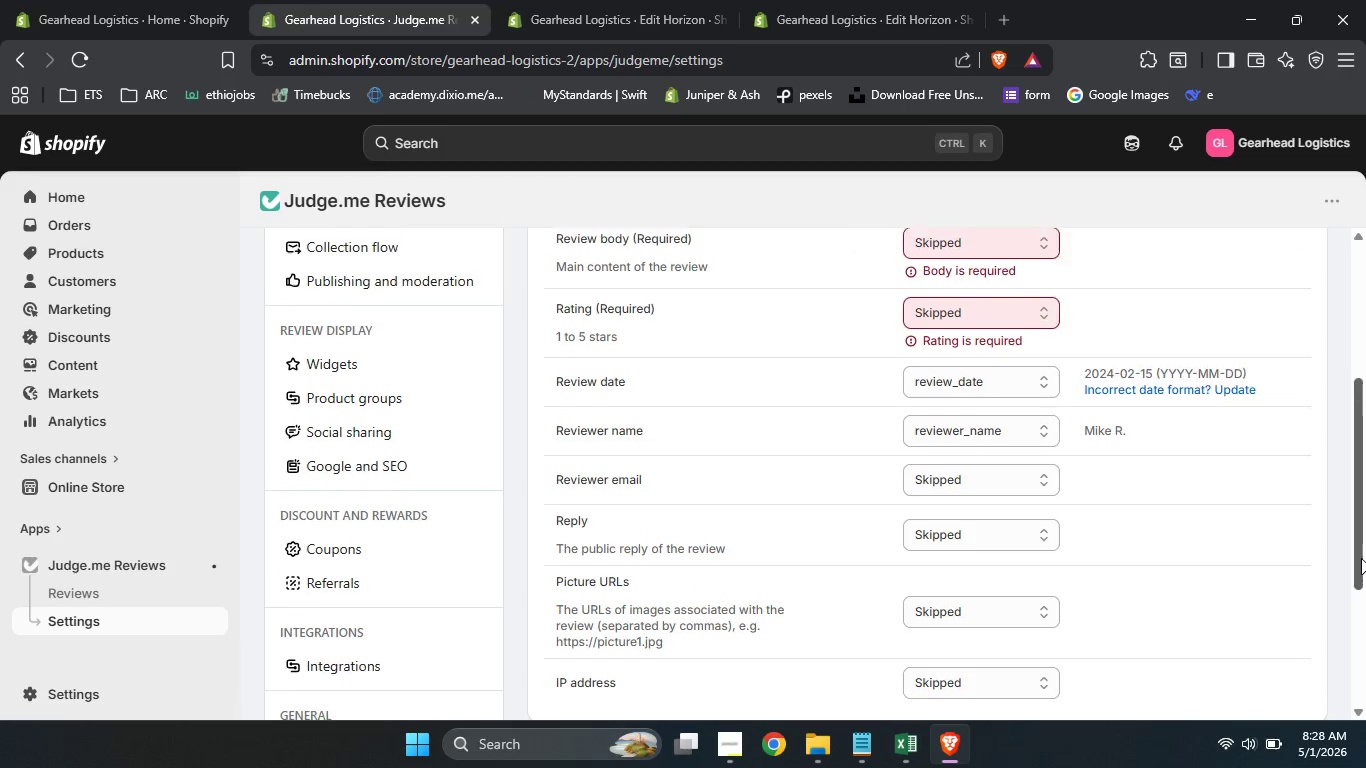 
left_click_drag(start_coordinate=[1361, 567], to_coordinate=[1346, 463])
 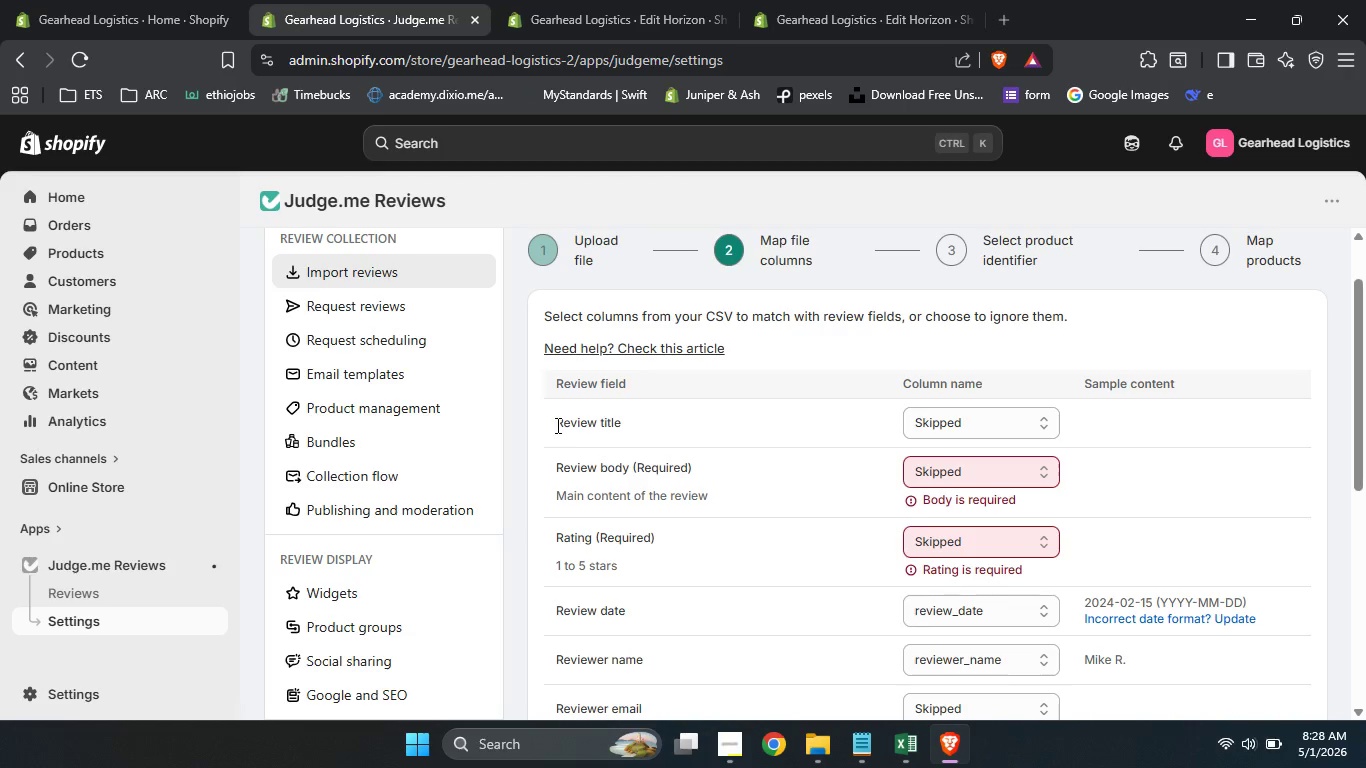 
left_click_drag(start_coordinate=[555, 424], to_coordinate=[625, 424])
 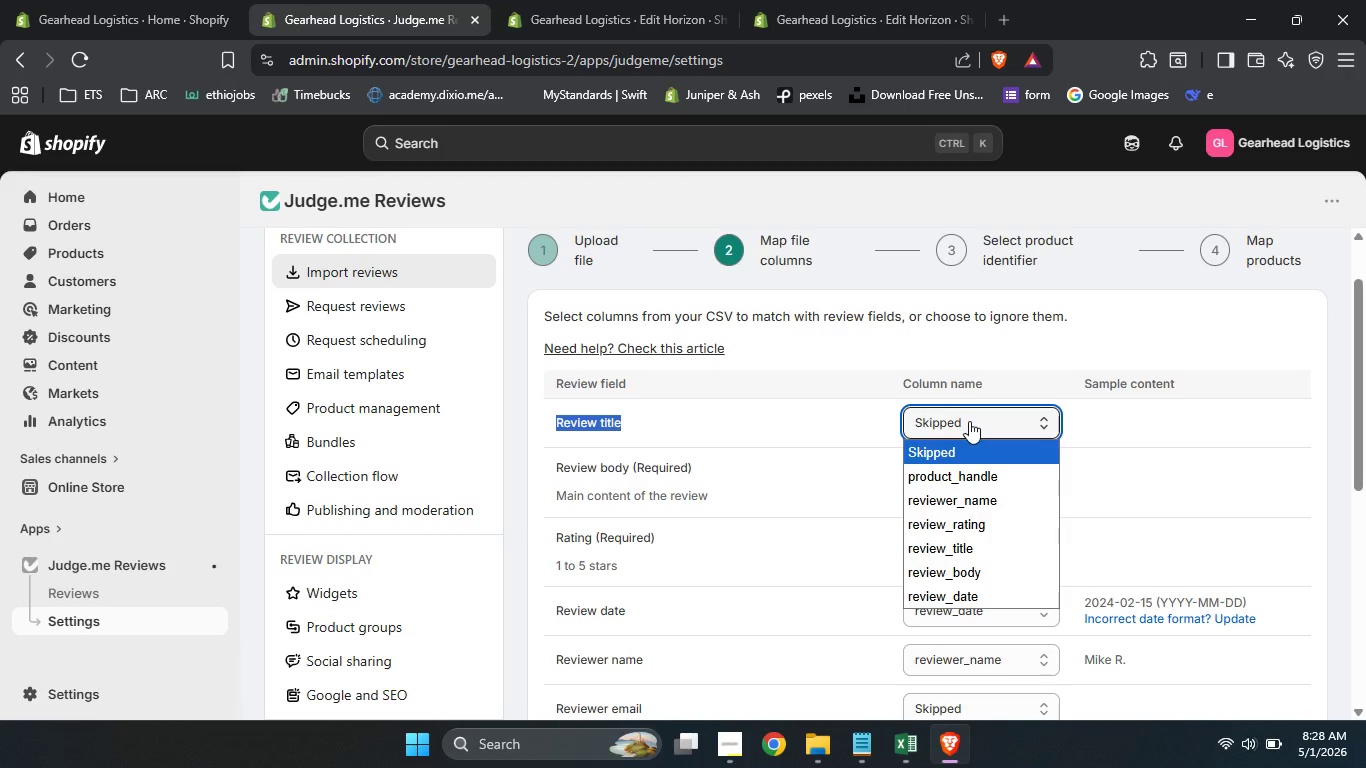 
left_click([969, 421])
 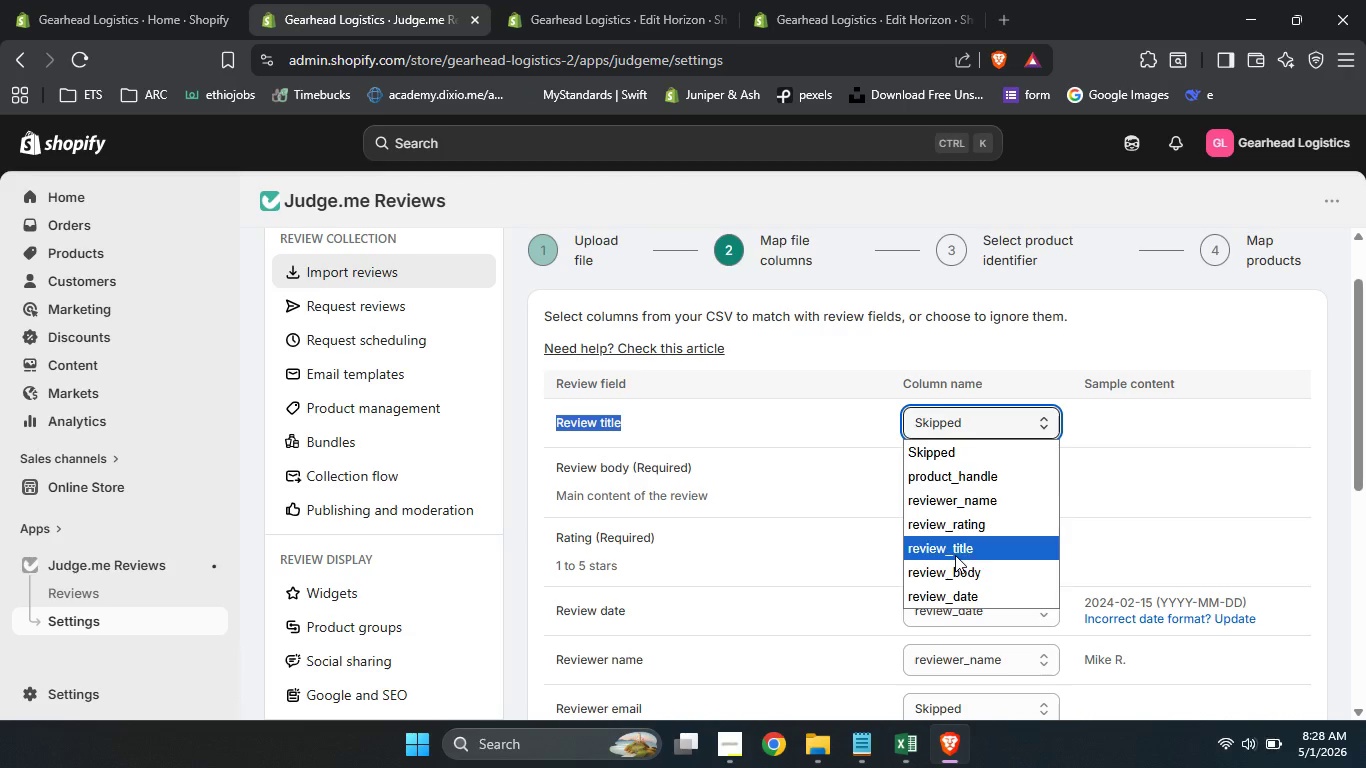 
left_click([955, 555])
 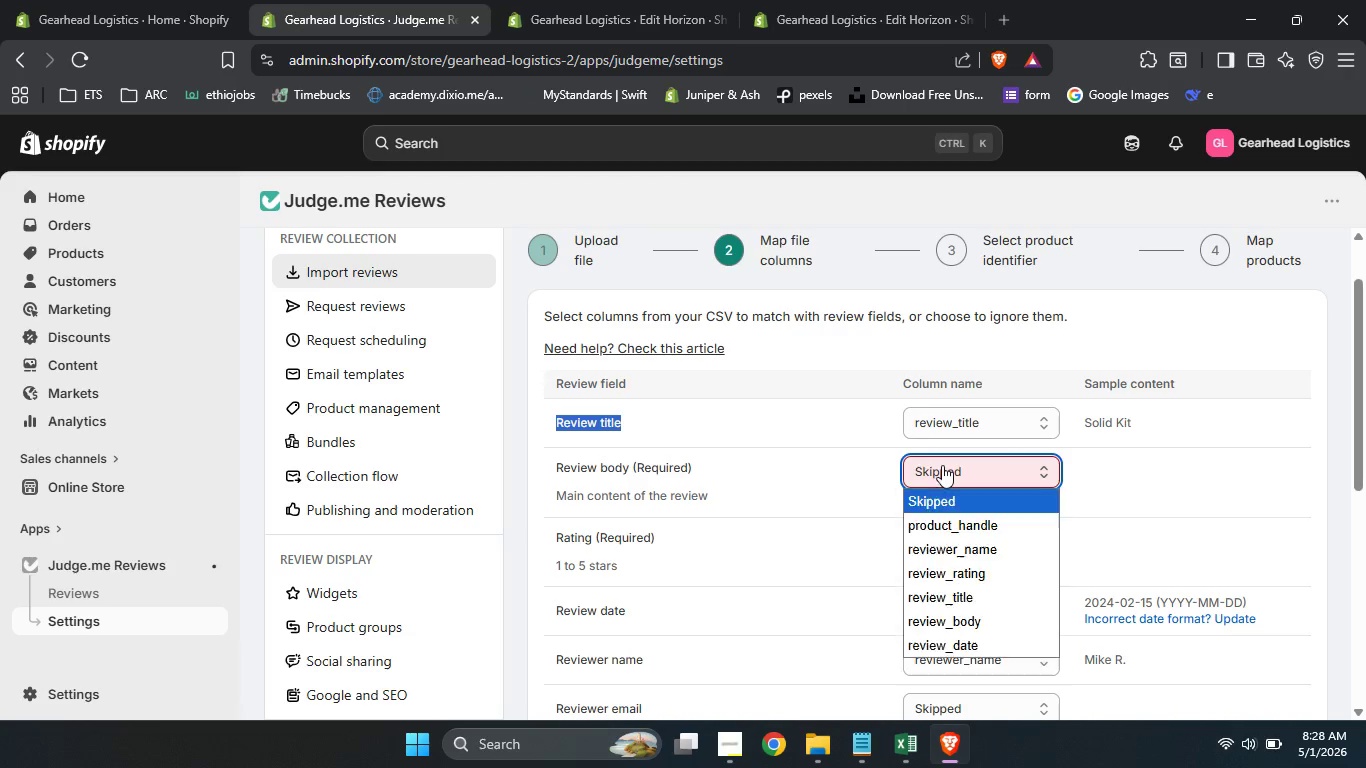 
left_click([942, 465])
 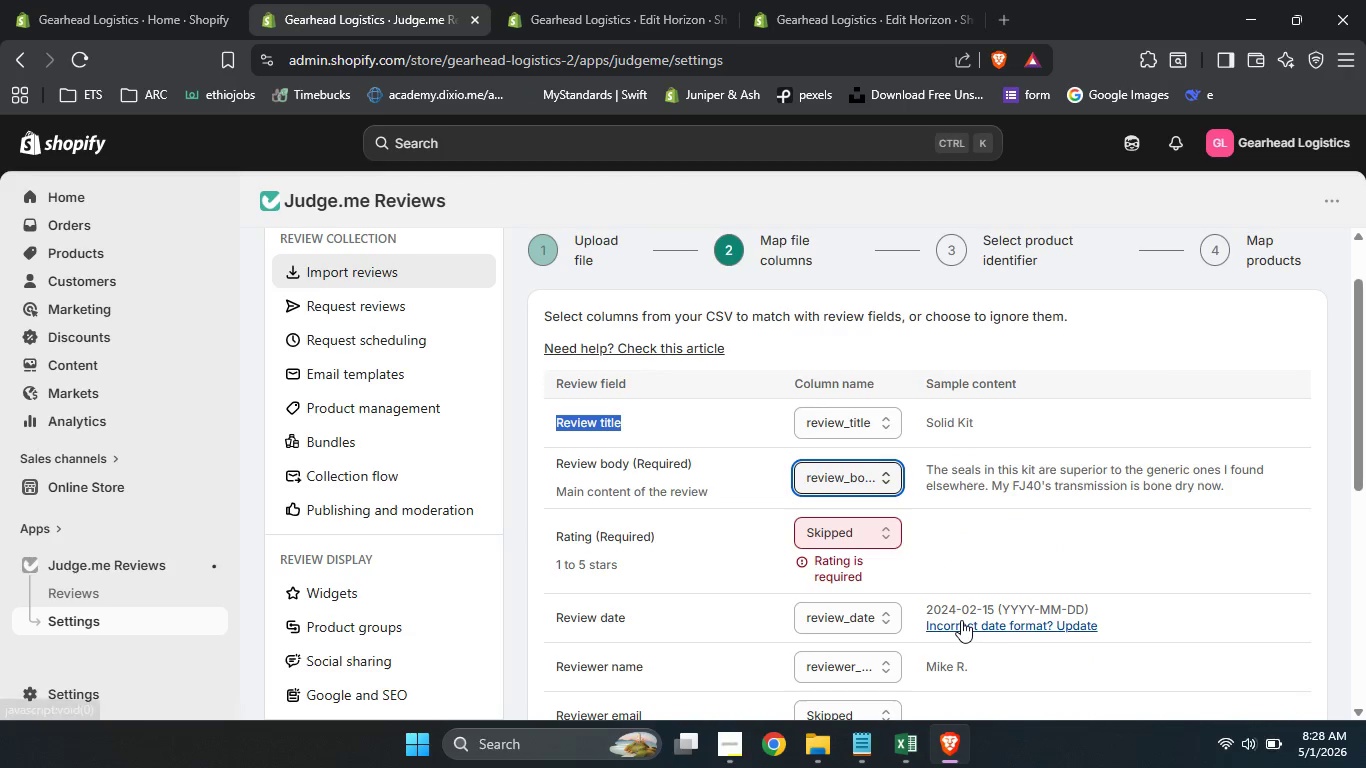 
left_click([961, 620])
 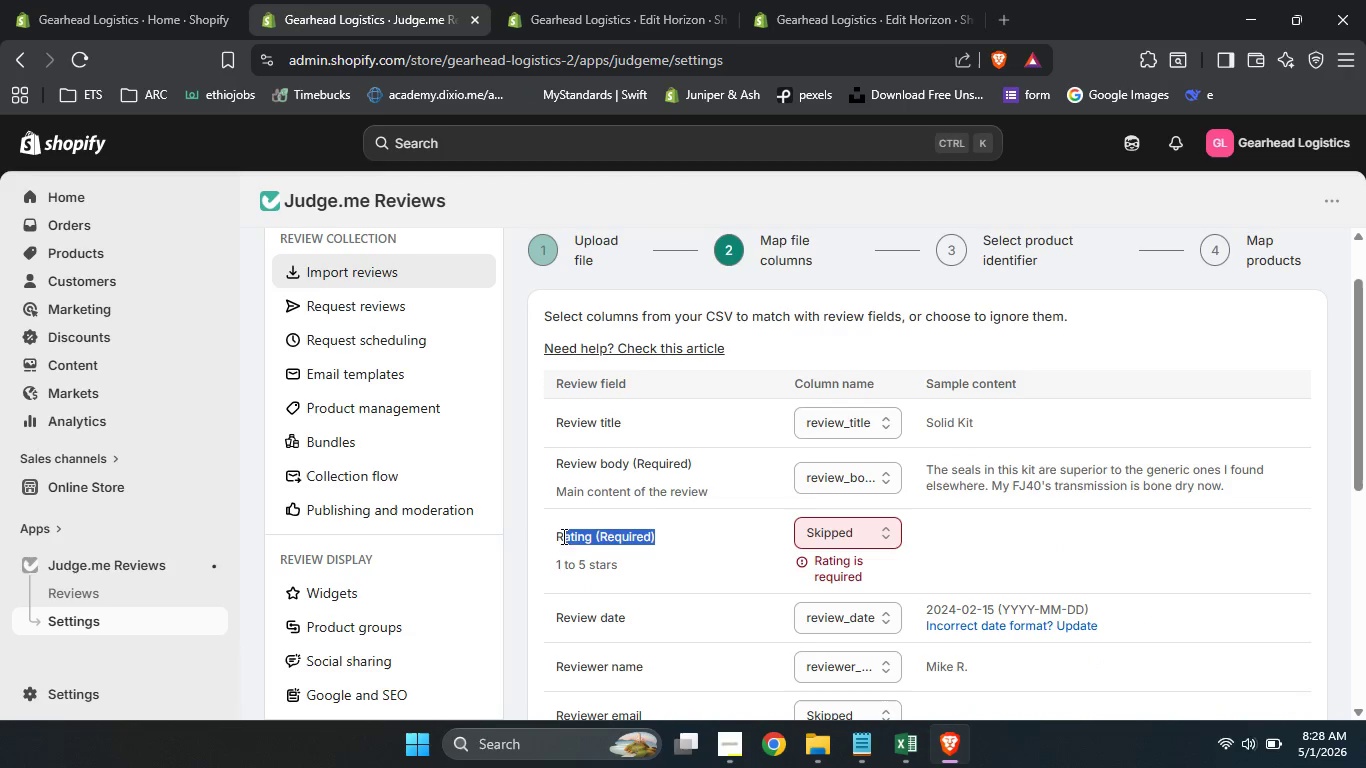 
left_click_drag(start_coordinate=[659, 535], to_coordinate=[552, 536])
 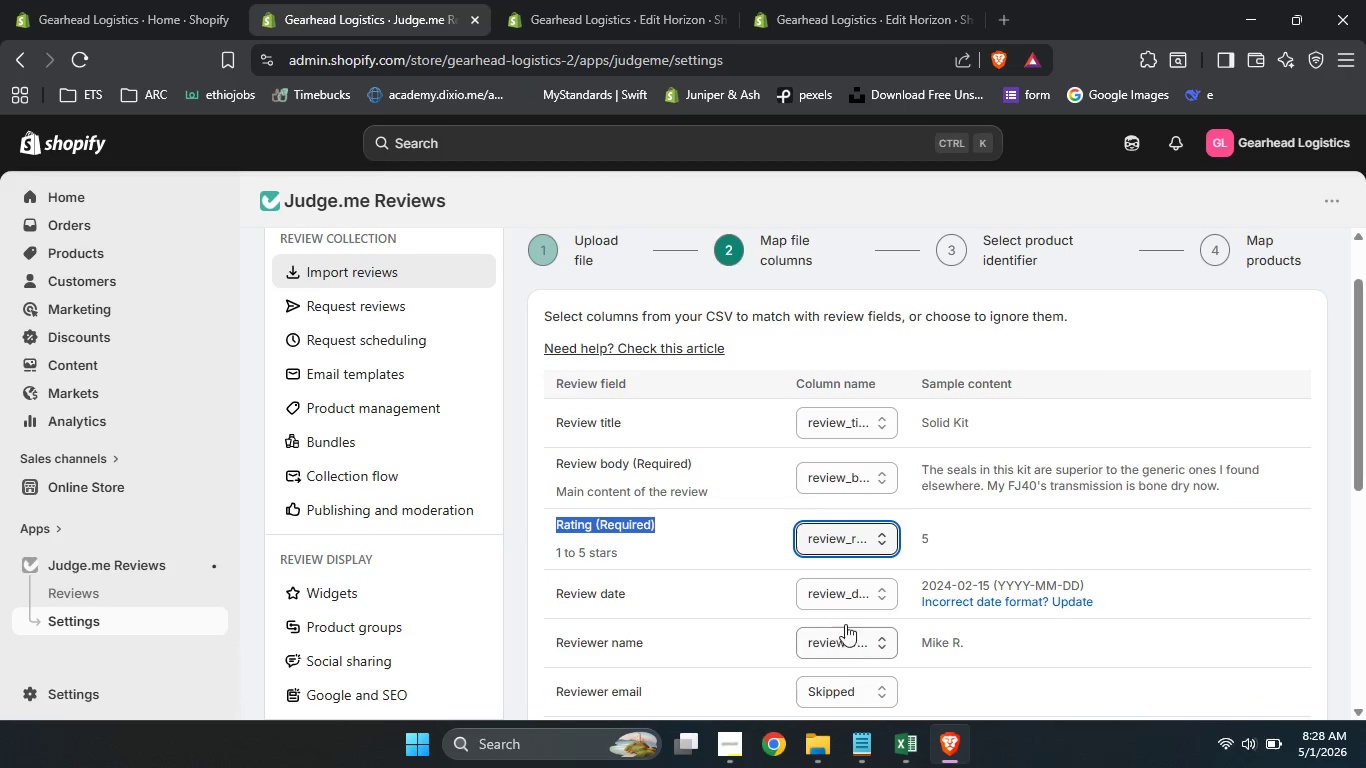 
left_click([852, 637])
 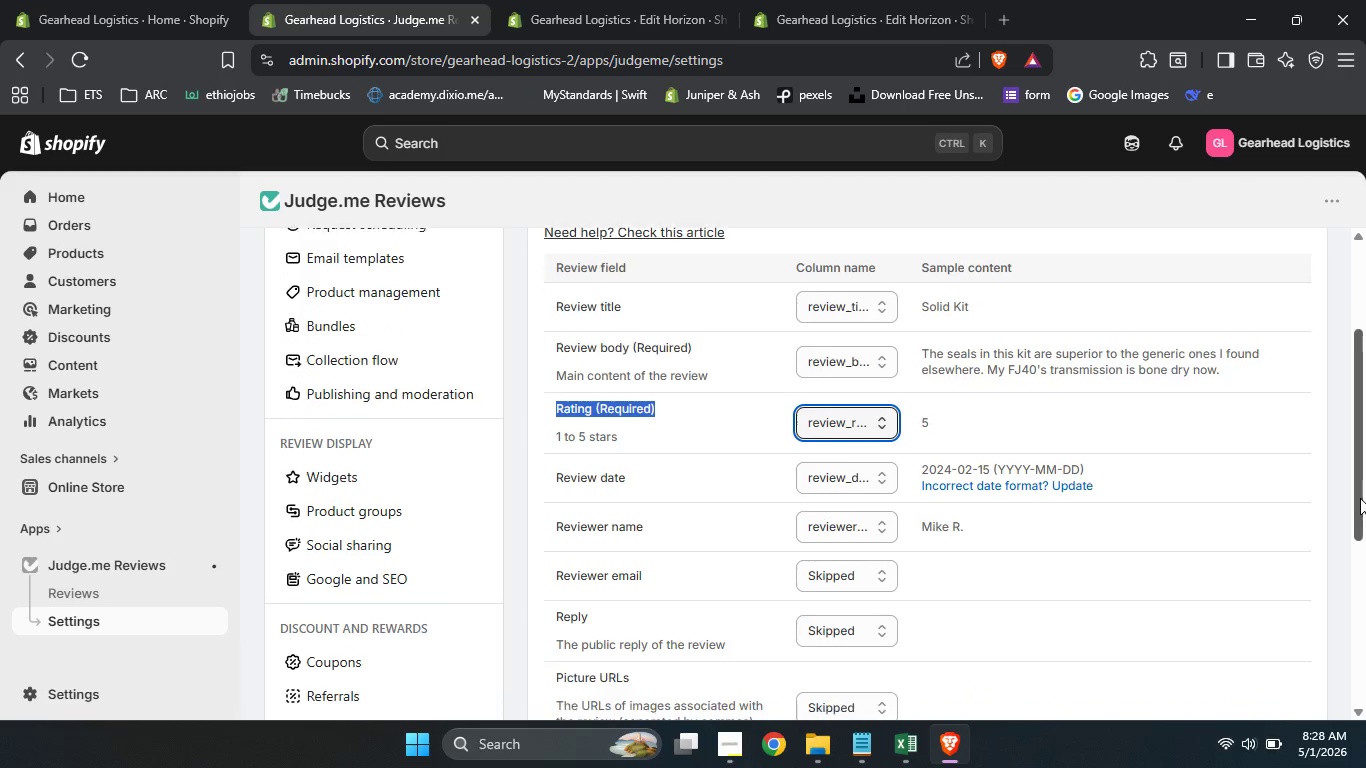 
left_click_drag(start_coordinate=[1357, 446], to_coordinate=[1363, 542])
 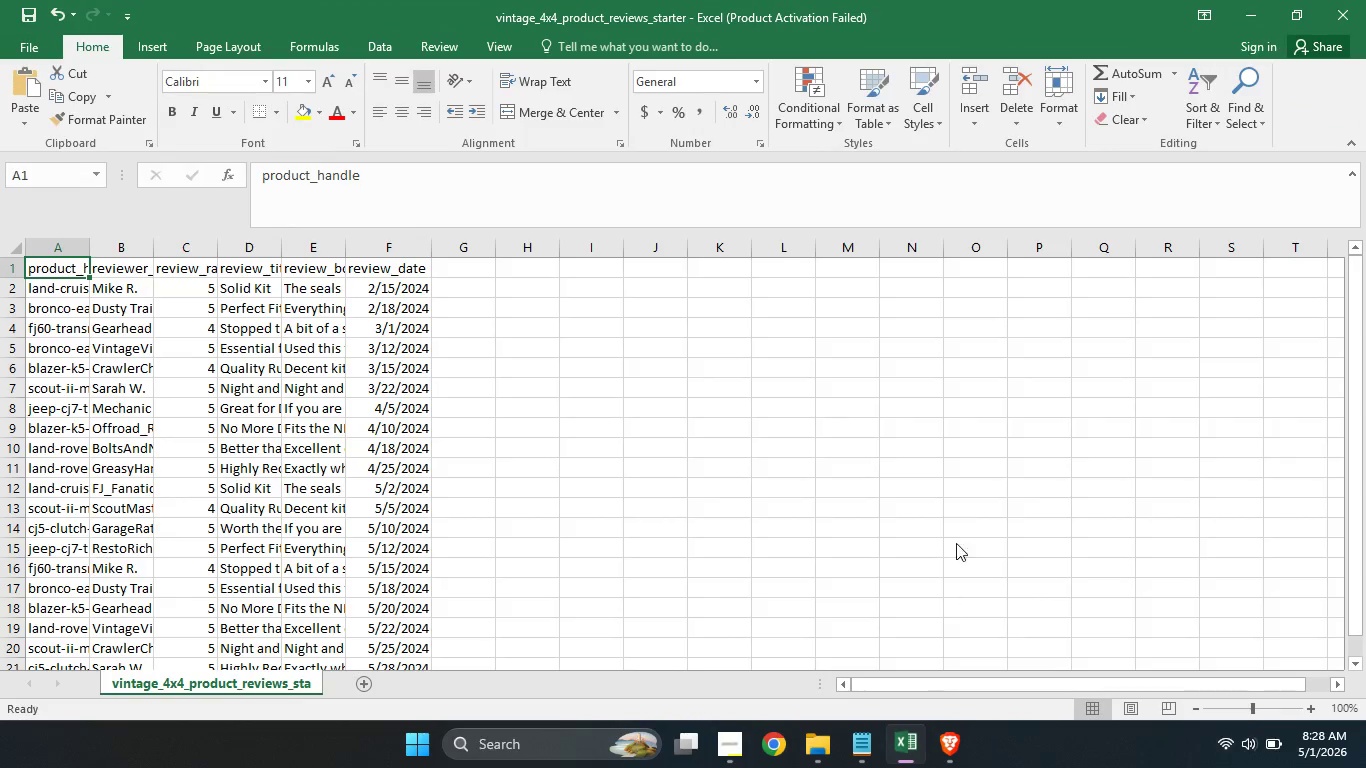 
left_click([904, 767])
 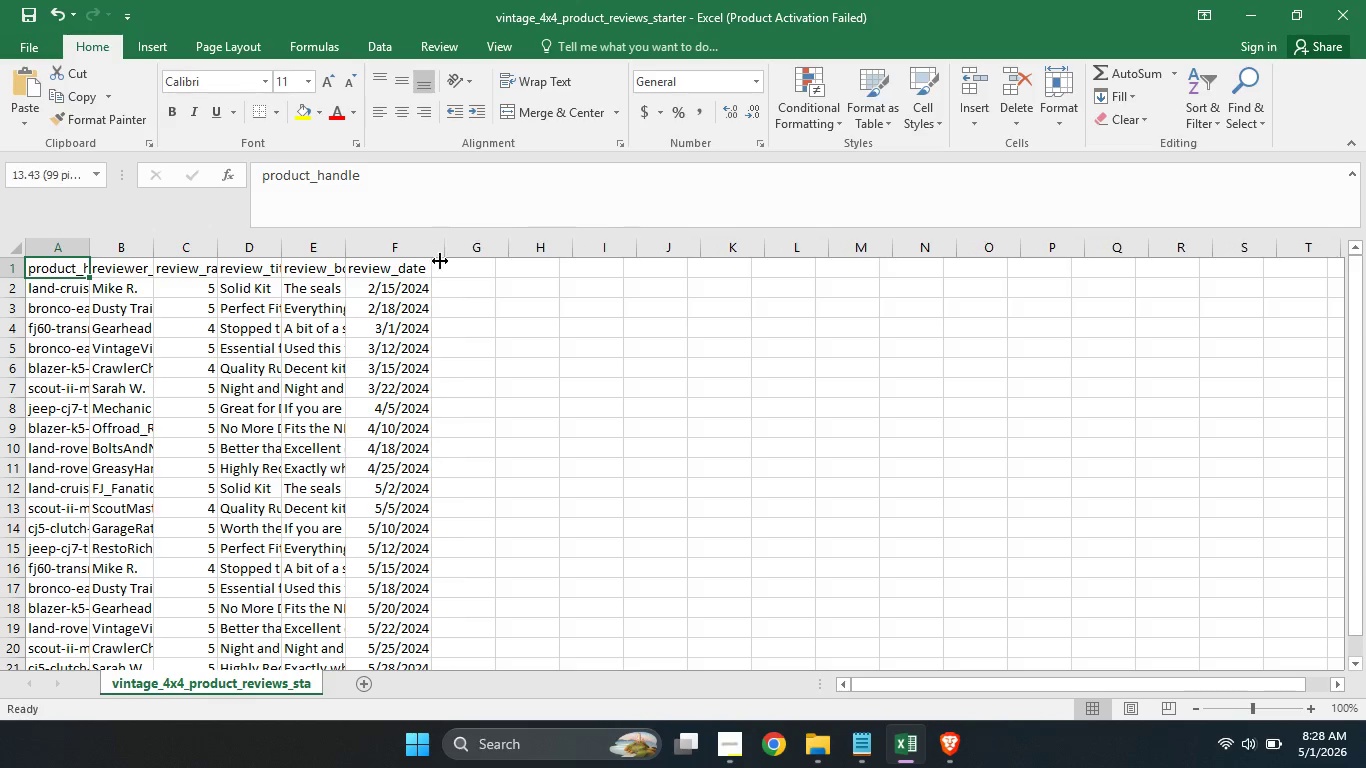 
left_click_drag(start_coordinate=[434, 254], to_coordinate=[447, 254])
 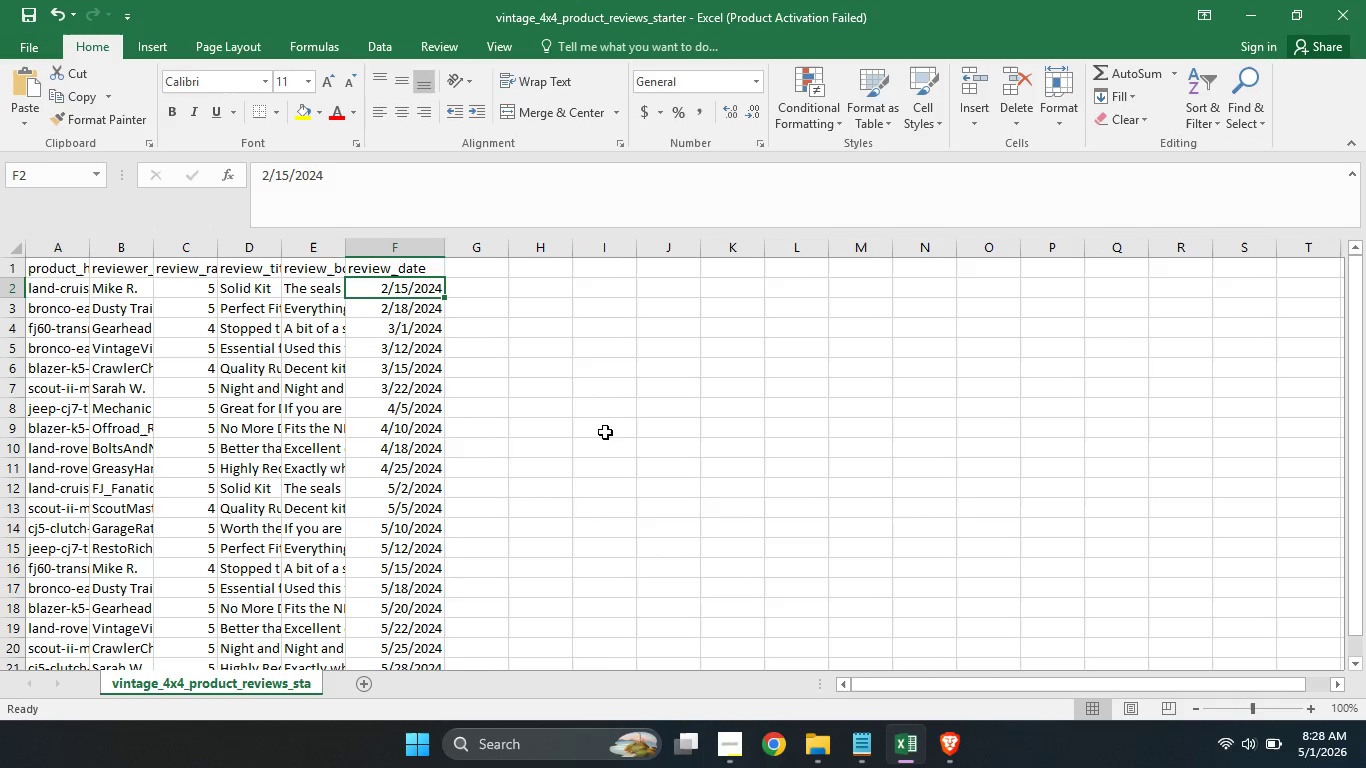 
left_click([402, 284])
 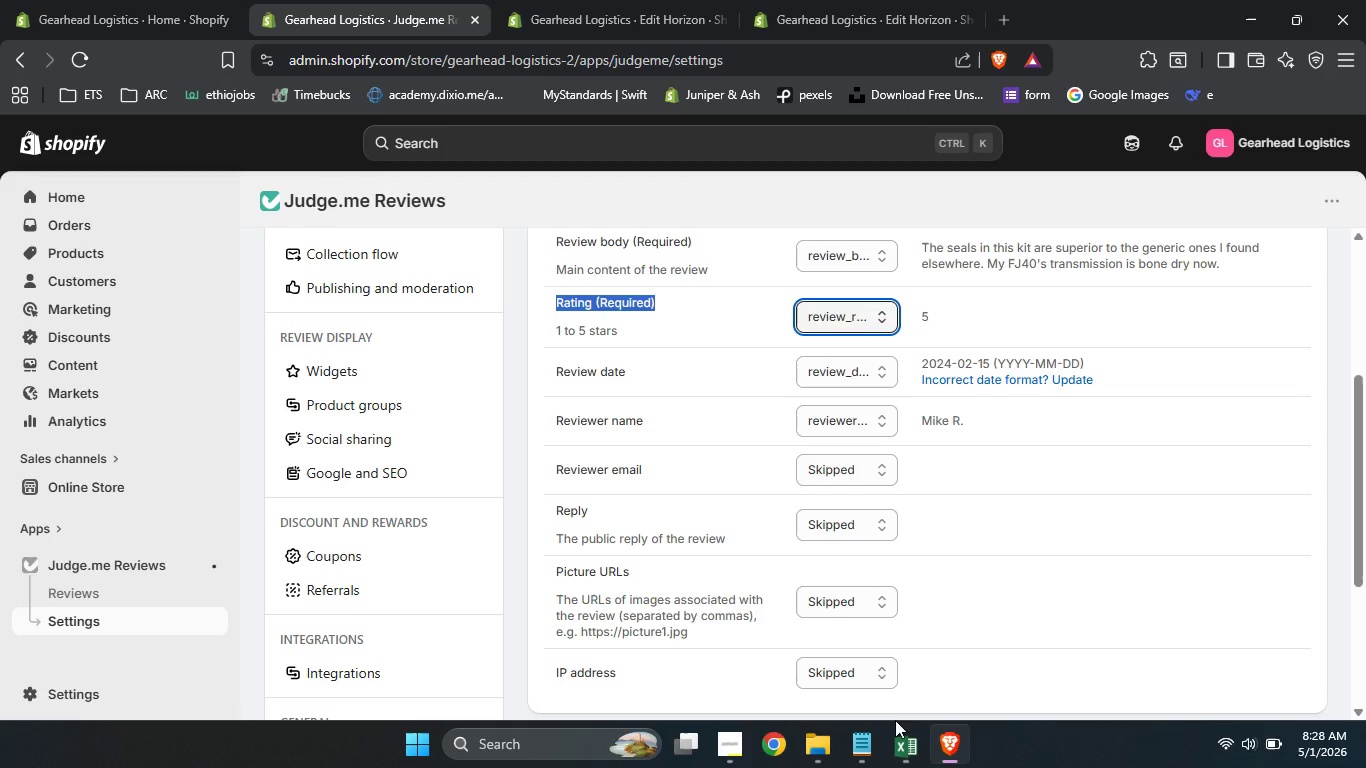 
left_click([913, 759])
 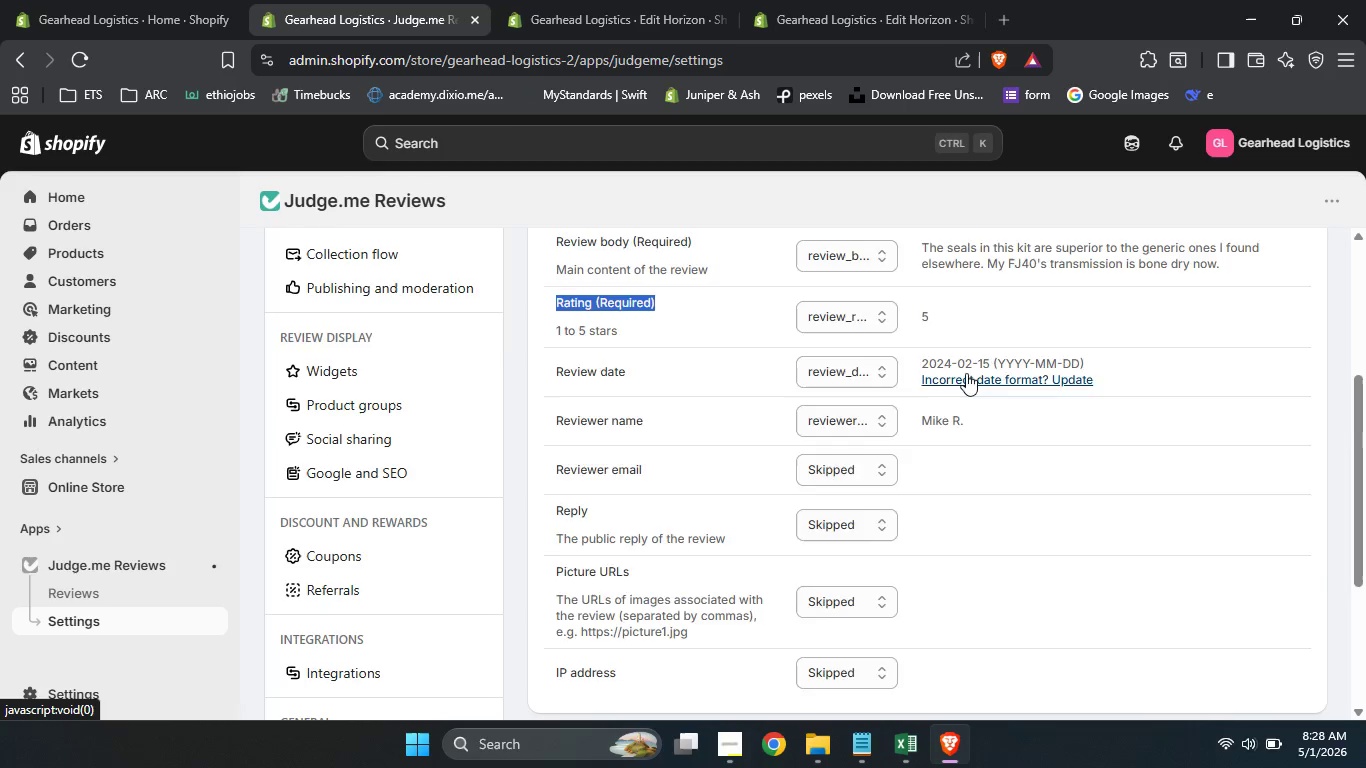 
left_click([966, 373])
 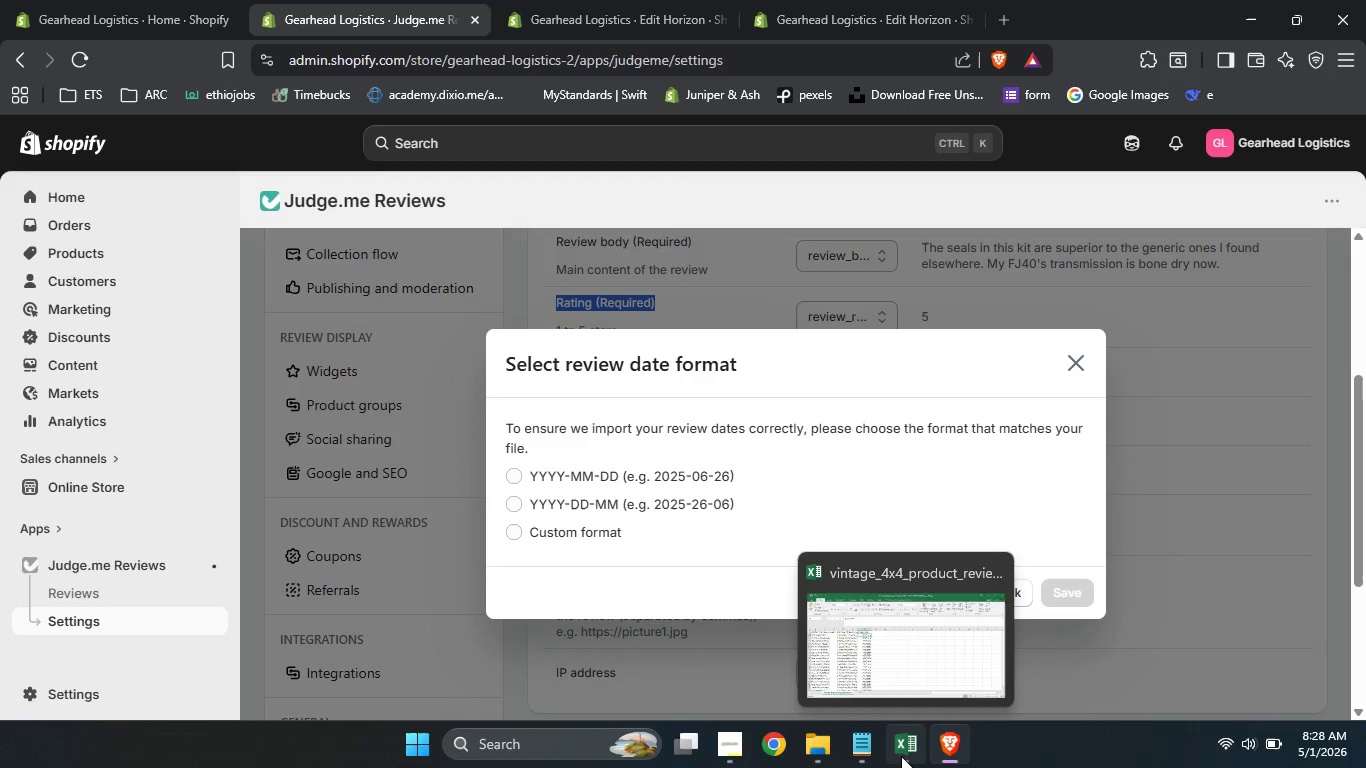 
left_click([901, 756])
 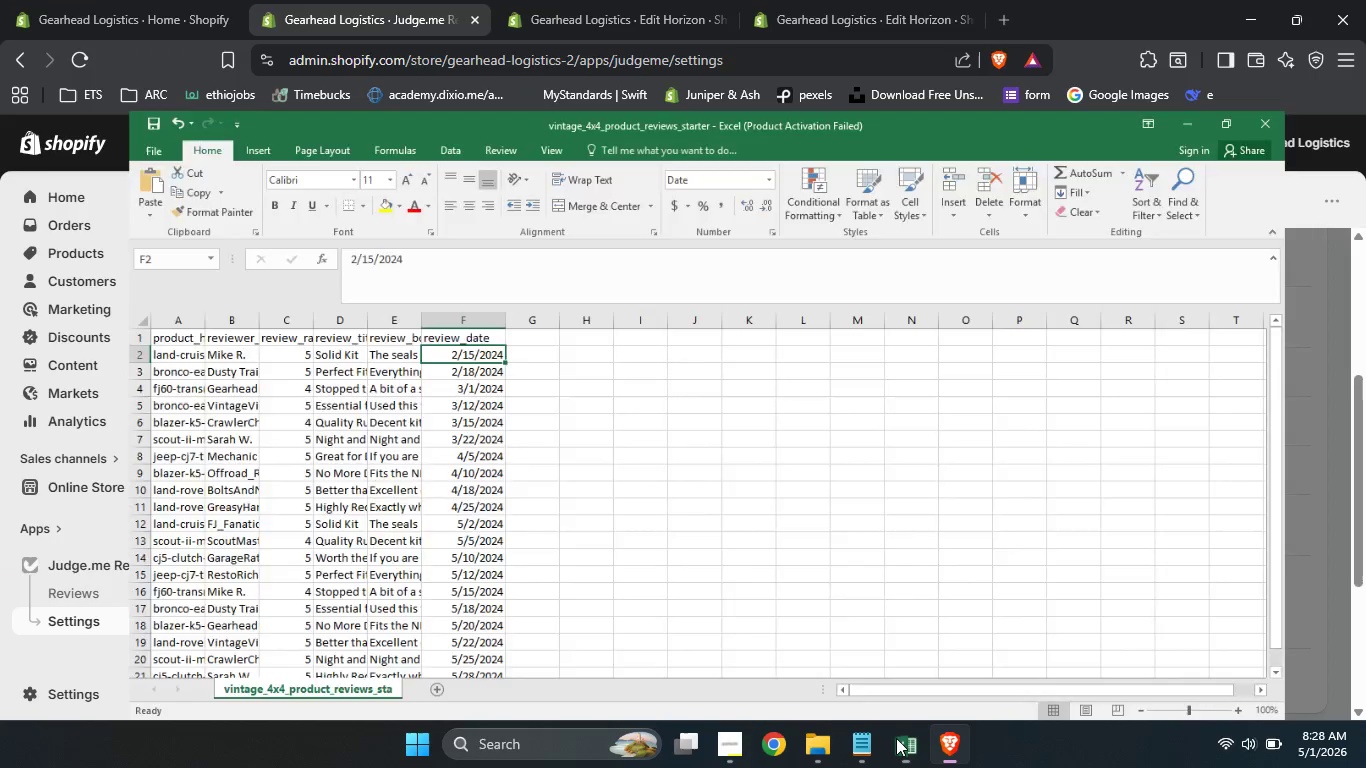 
left_click([901, 756])
 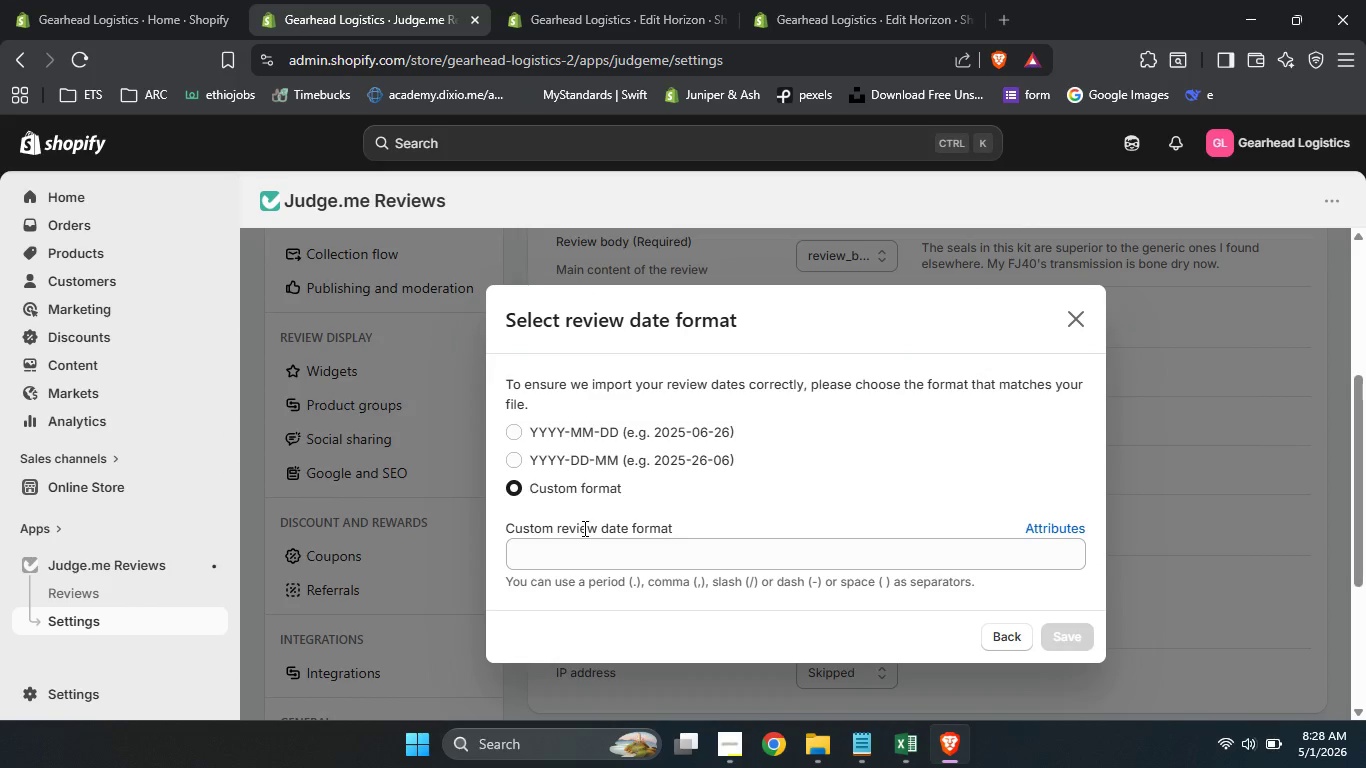 
left_click([583, 528])
 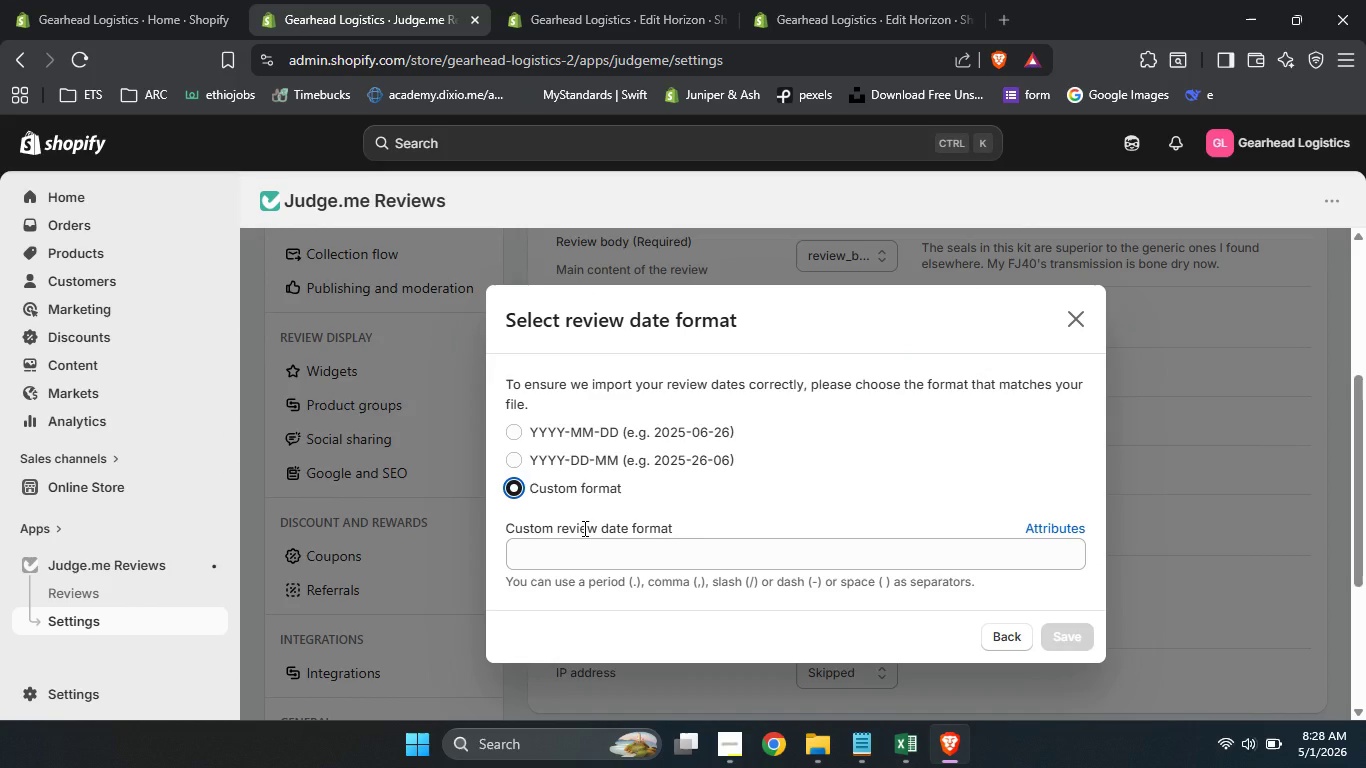 
type(MM)
 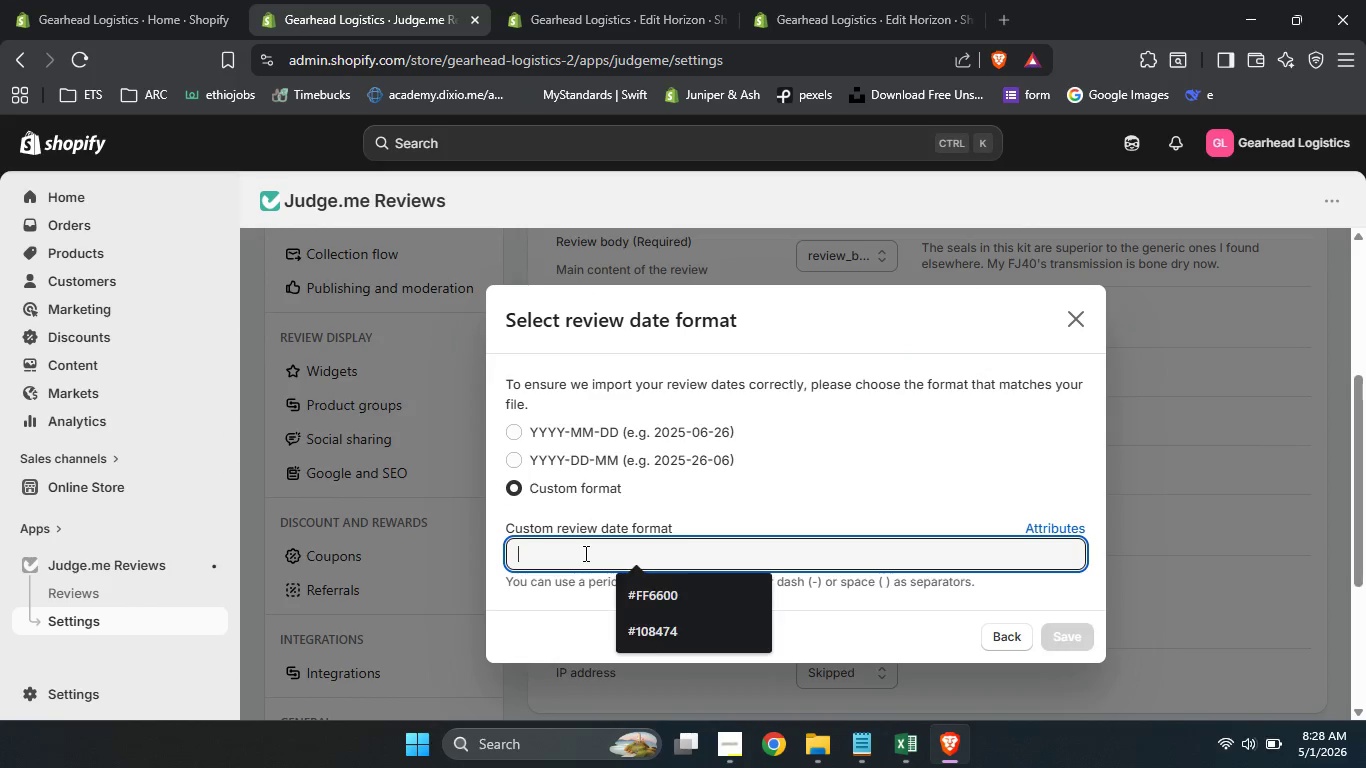 
left_click([584, 553])
 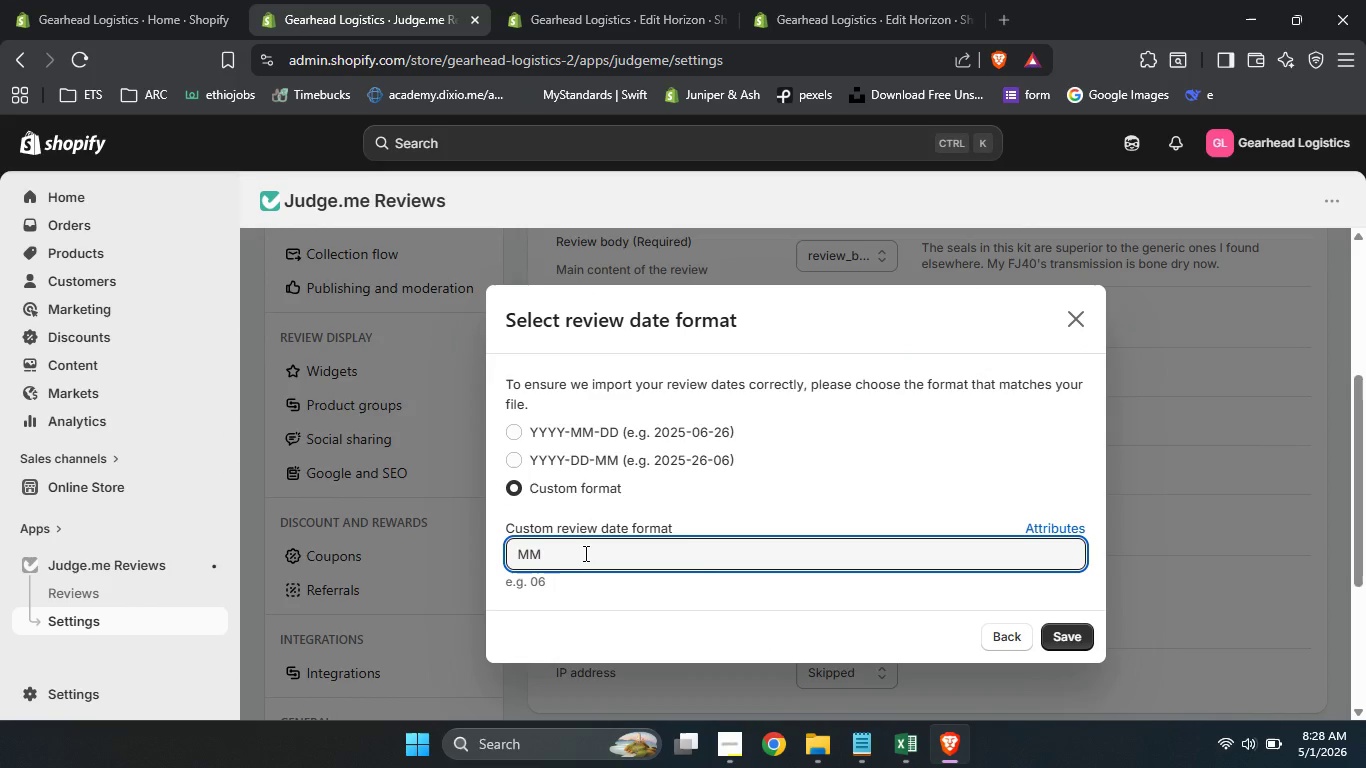 
type(MMDDYYYY)
 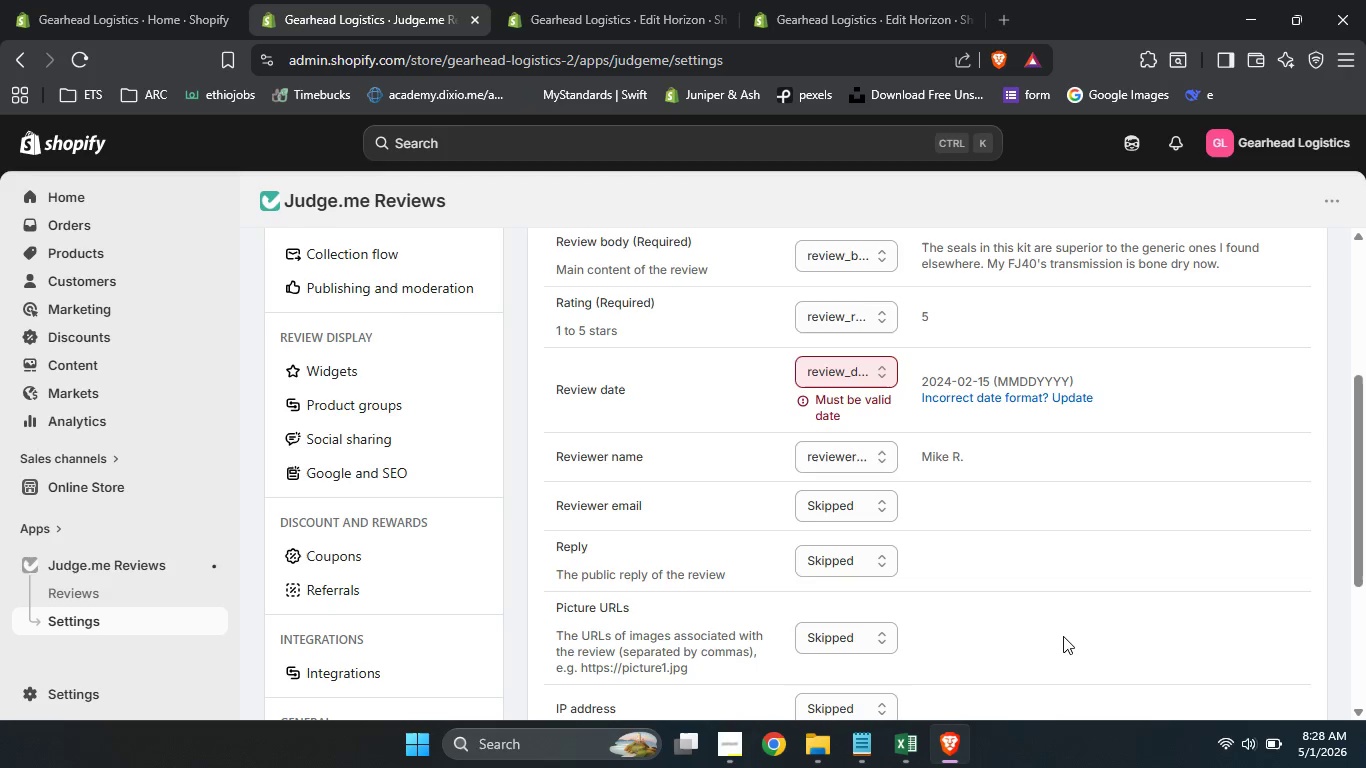 
left_click([1063, 636])
 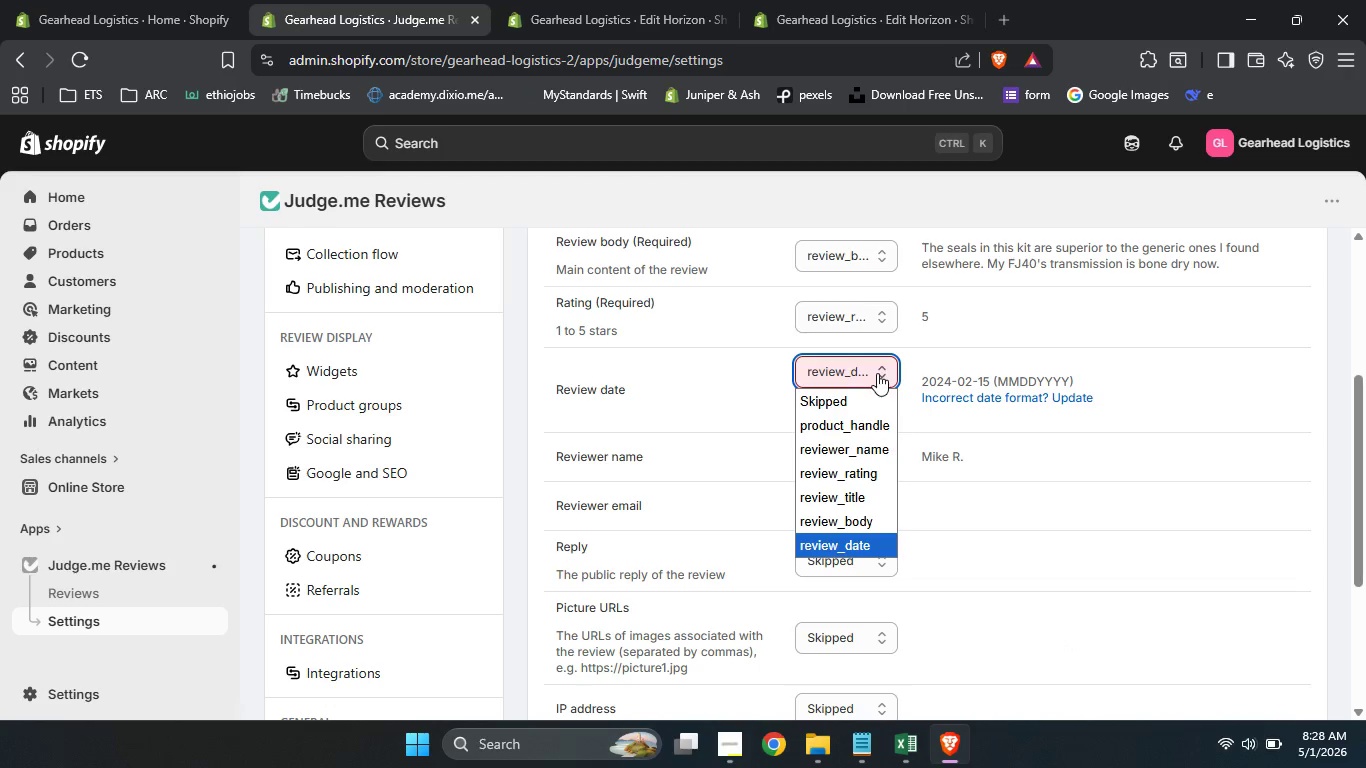 
left_click([877, 373])
 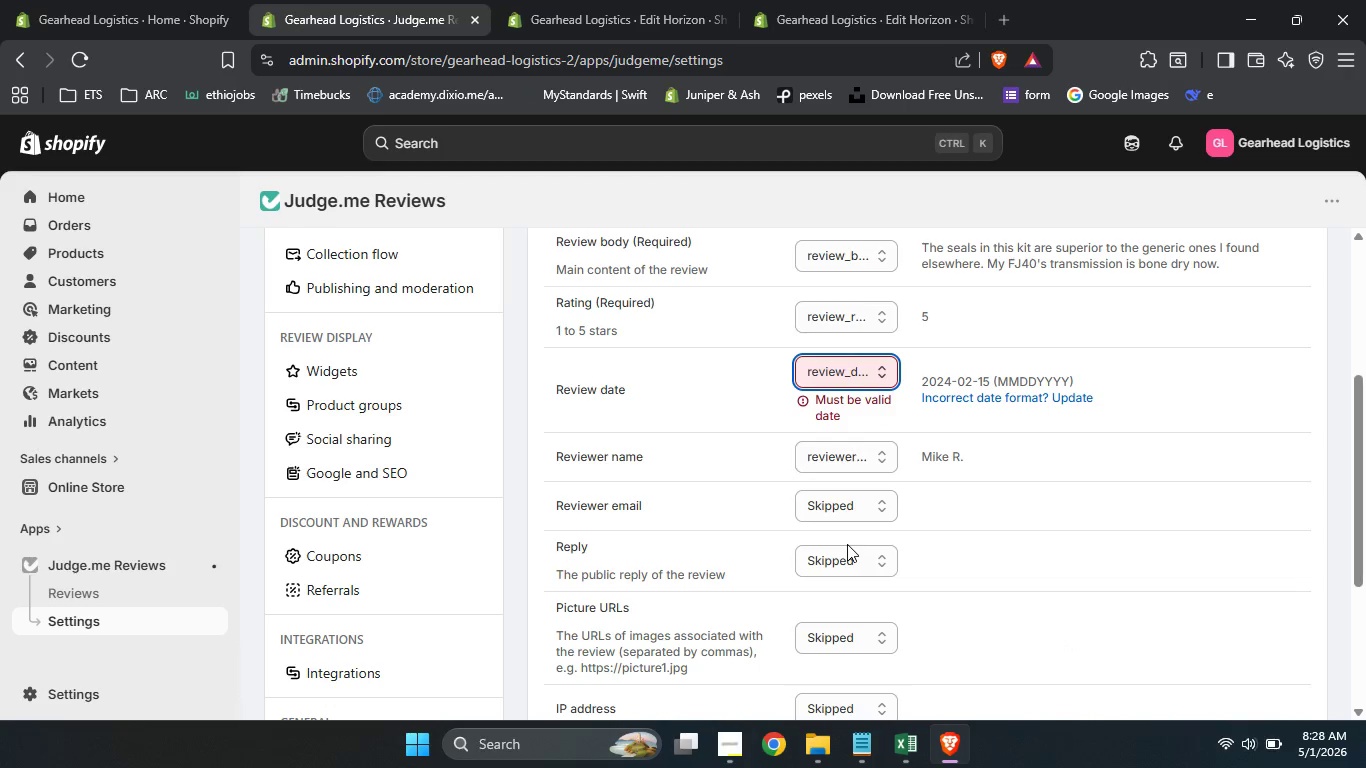 
left_click([847, 544])
 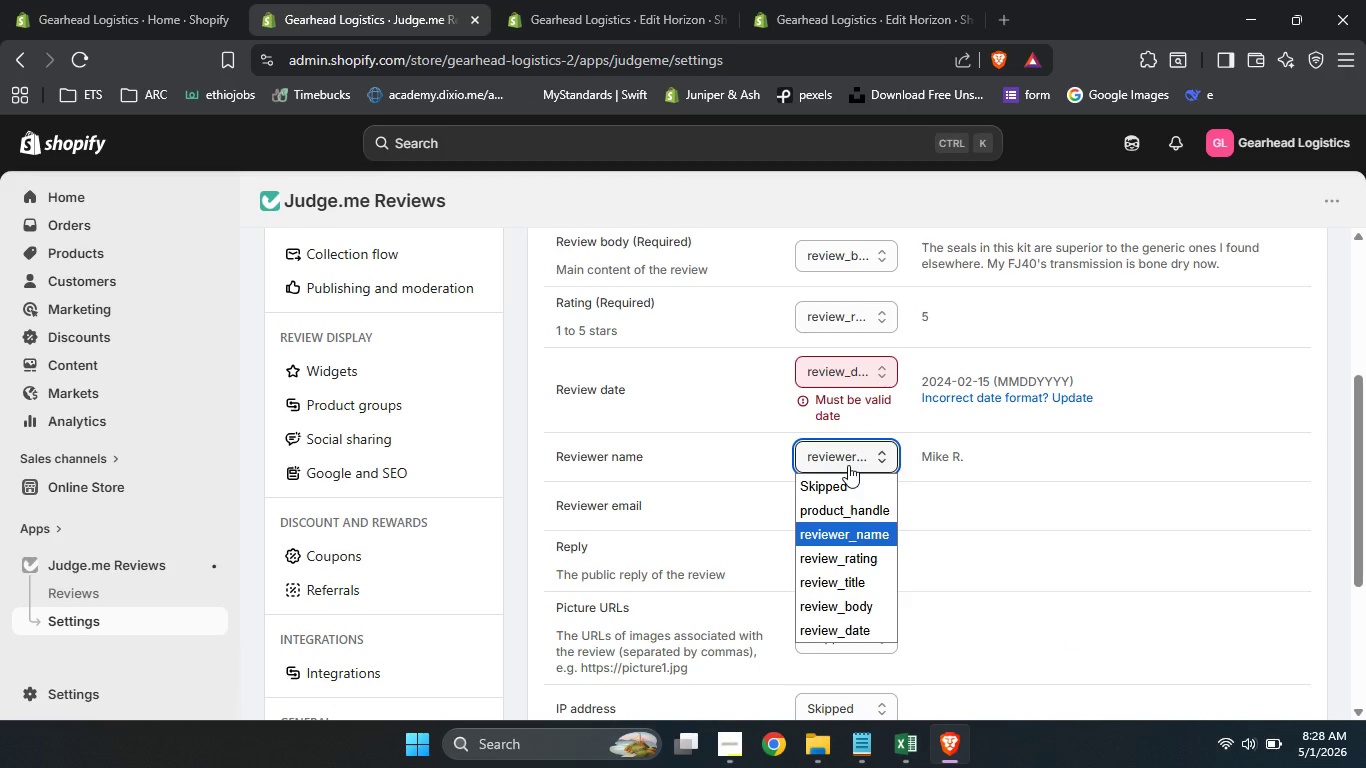 
left_click([865, 456])
 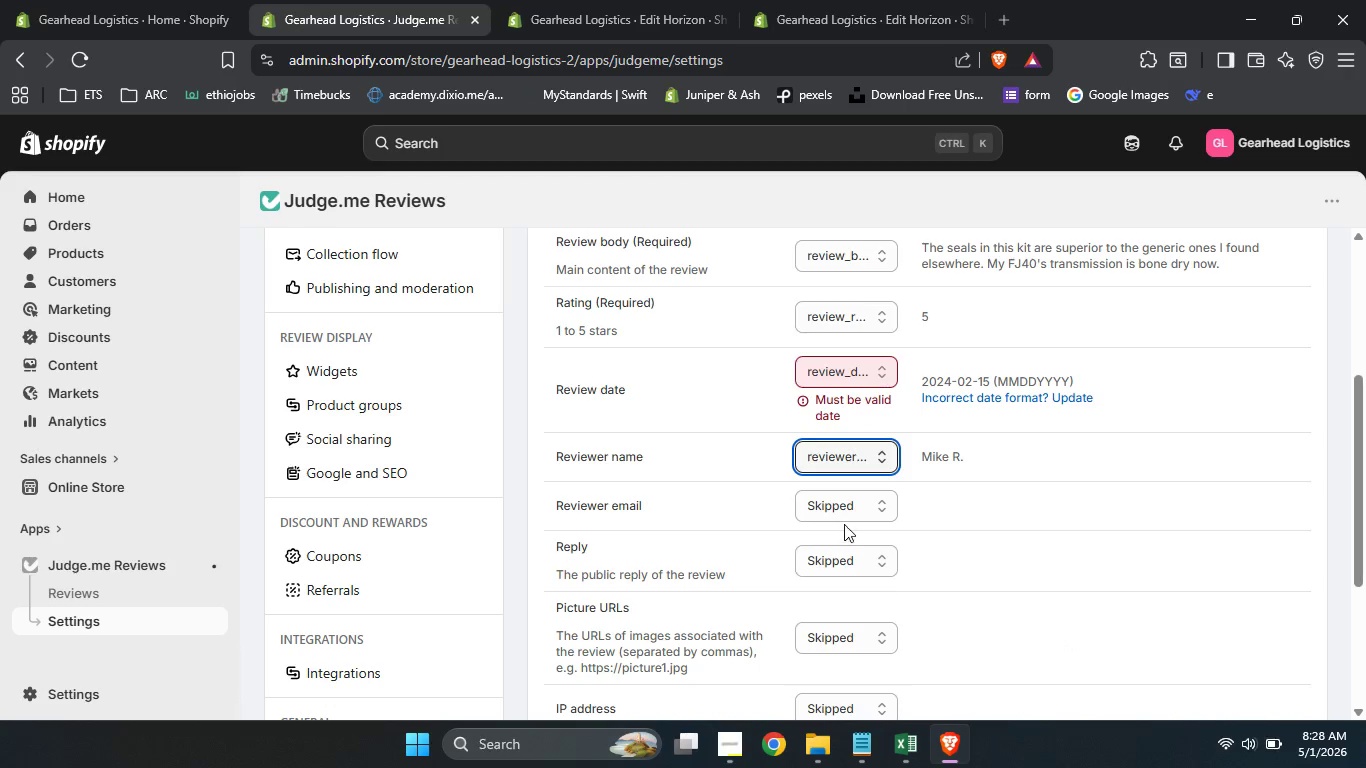 
left_click([836, 527])
 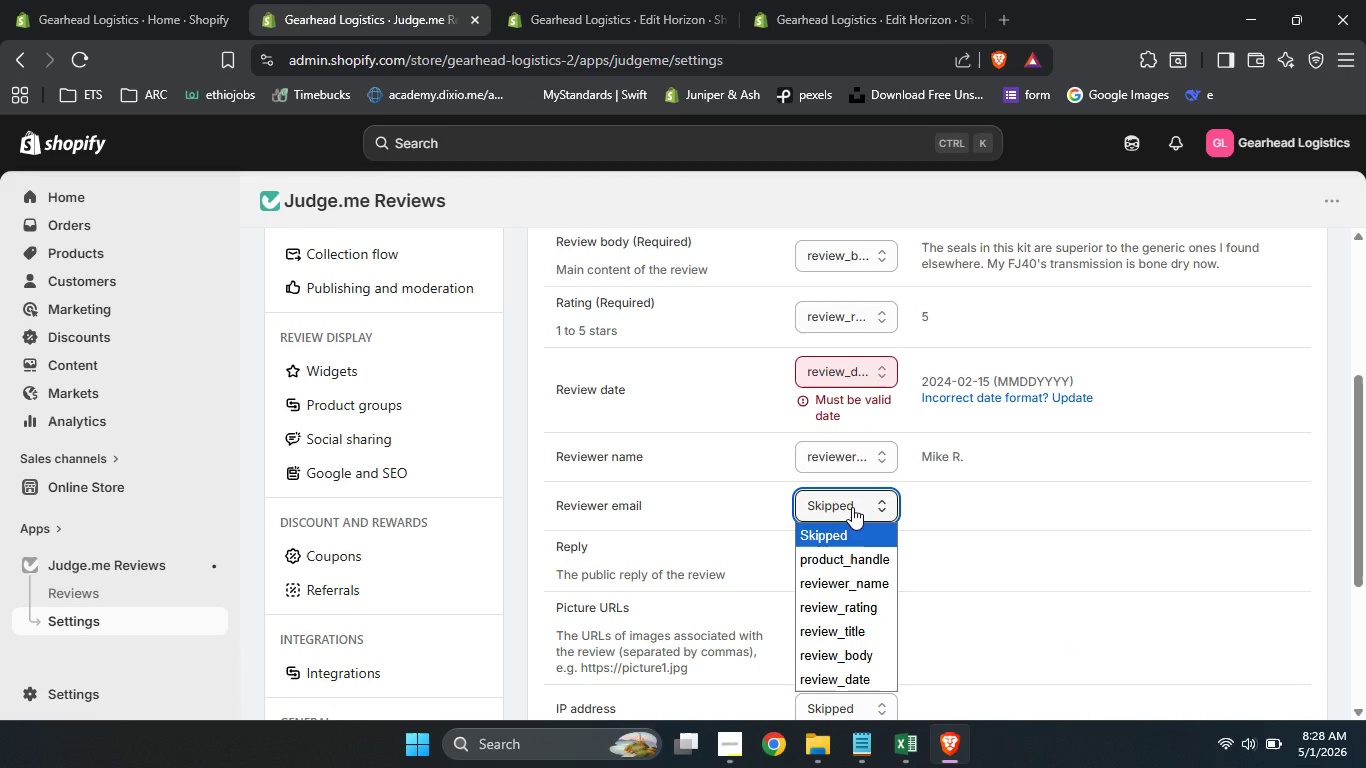 
left_click([852, 507])
 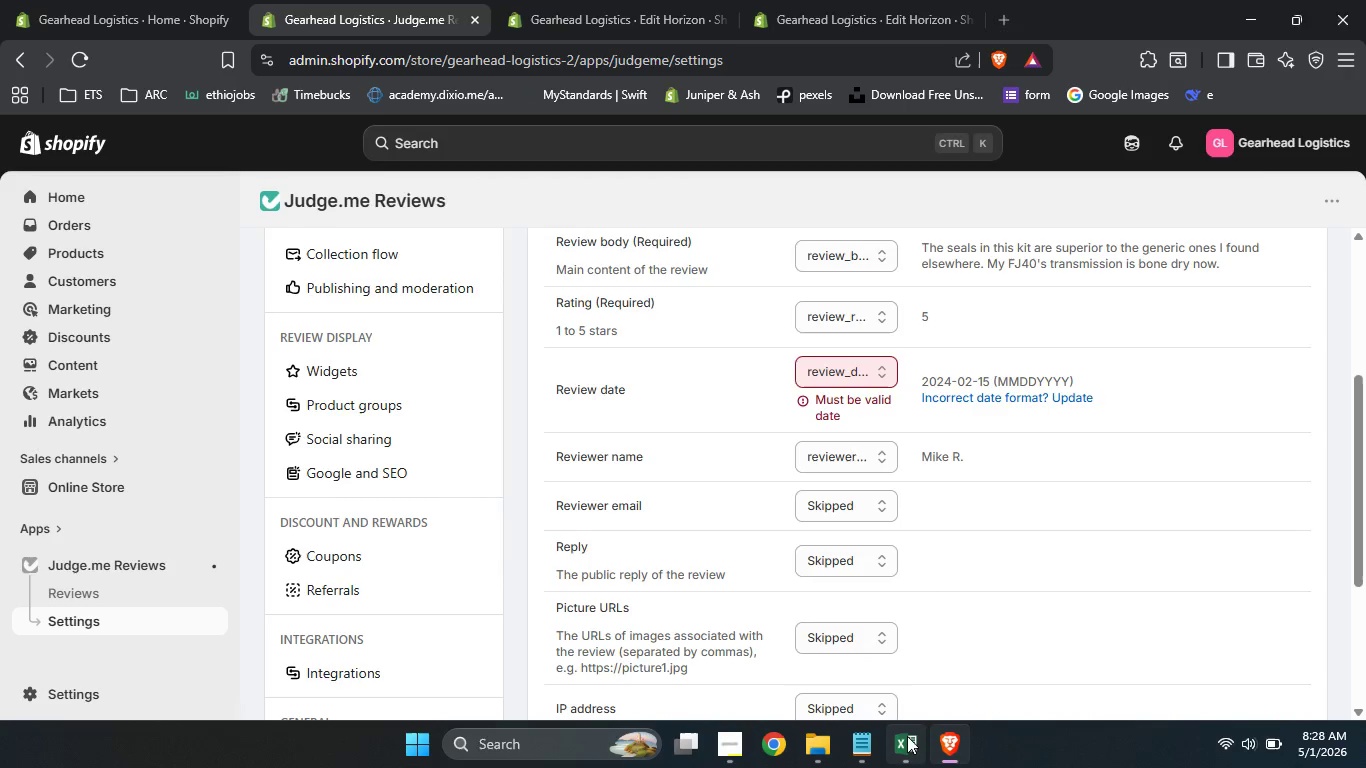 
left_click([907, 736])
 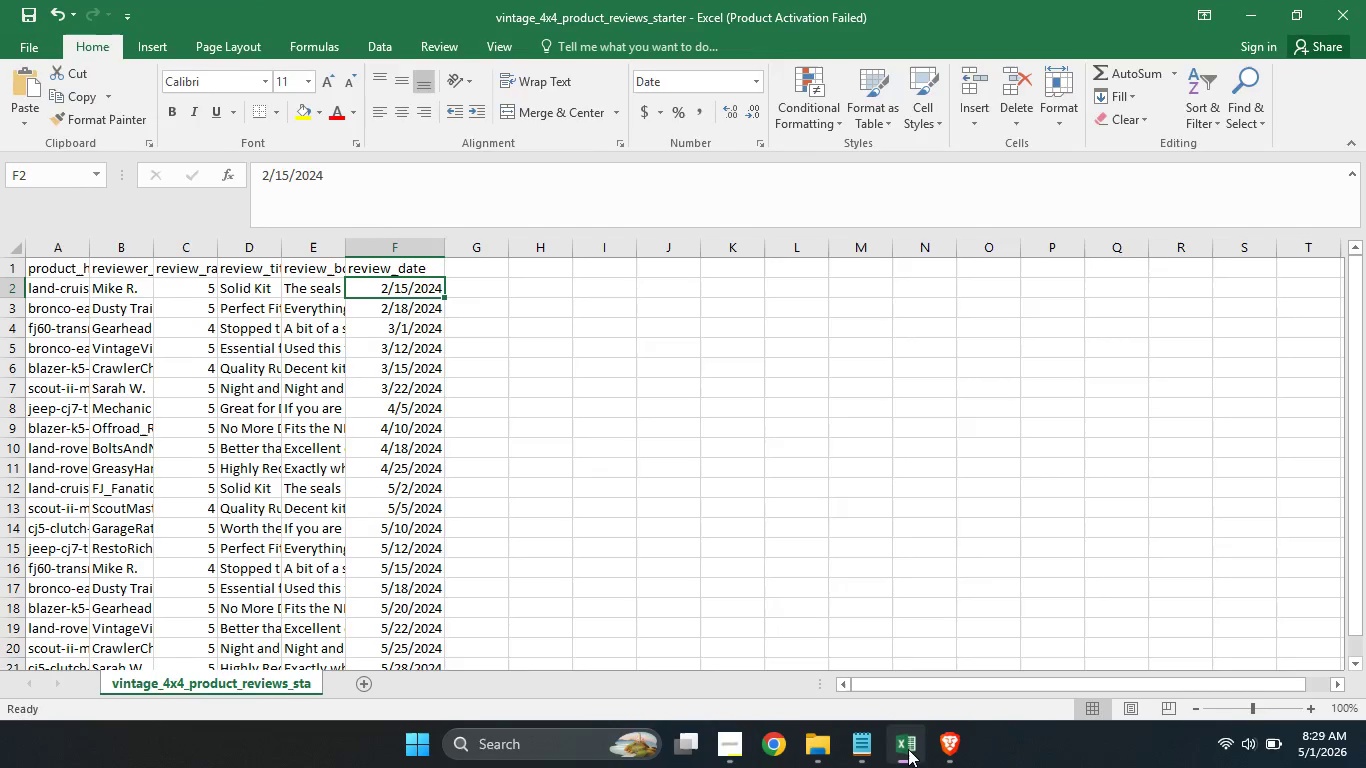 
left_click([908, 749])
 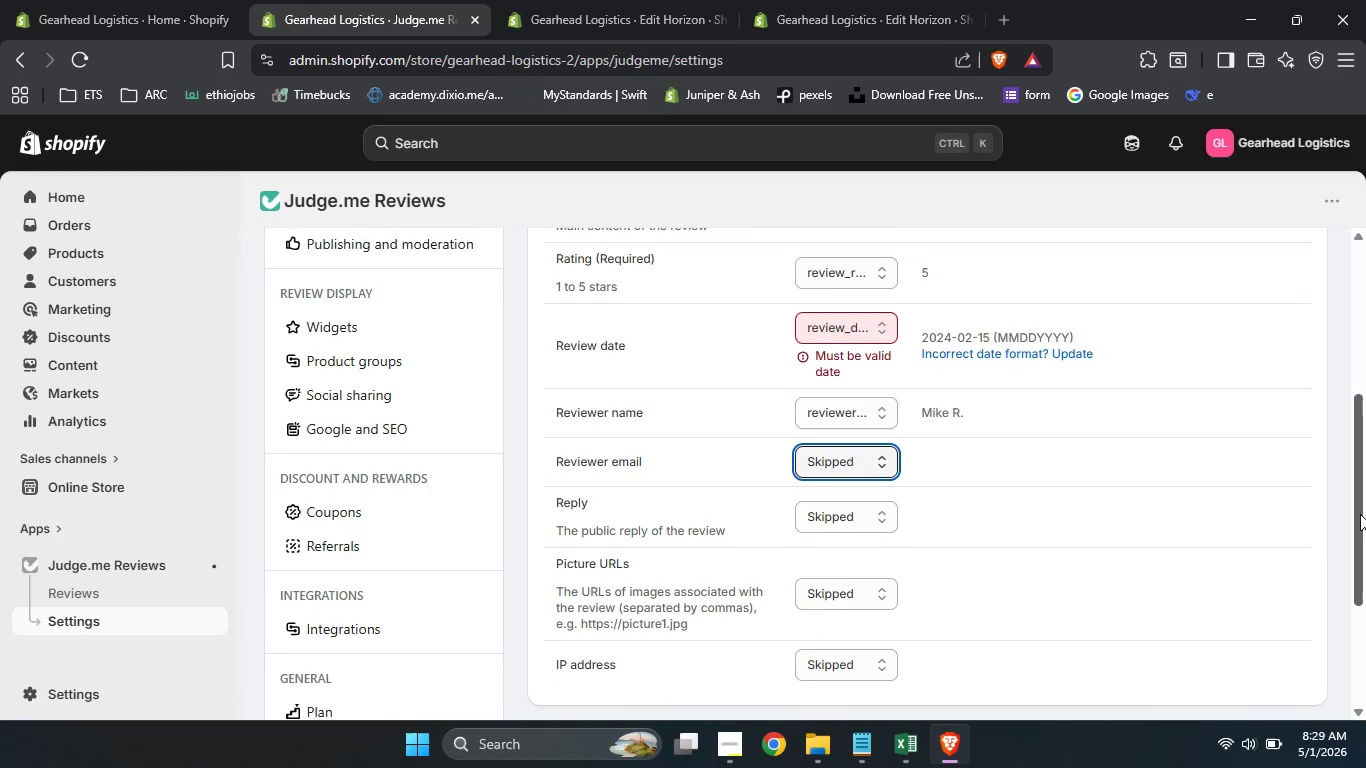 
left_click_drag(start_coordinate=[1360, 489], to_coordinate=[1360, 548])
 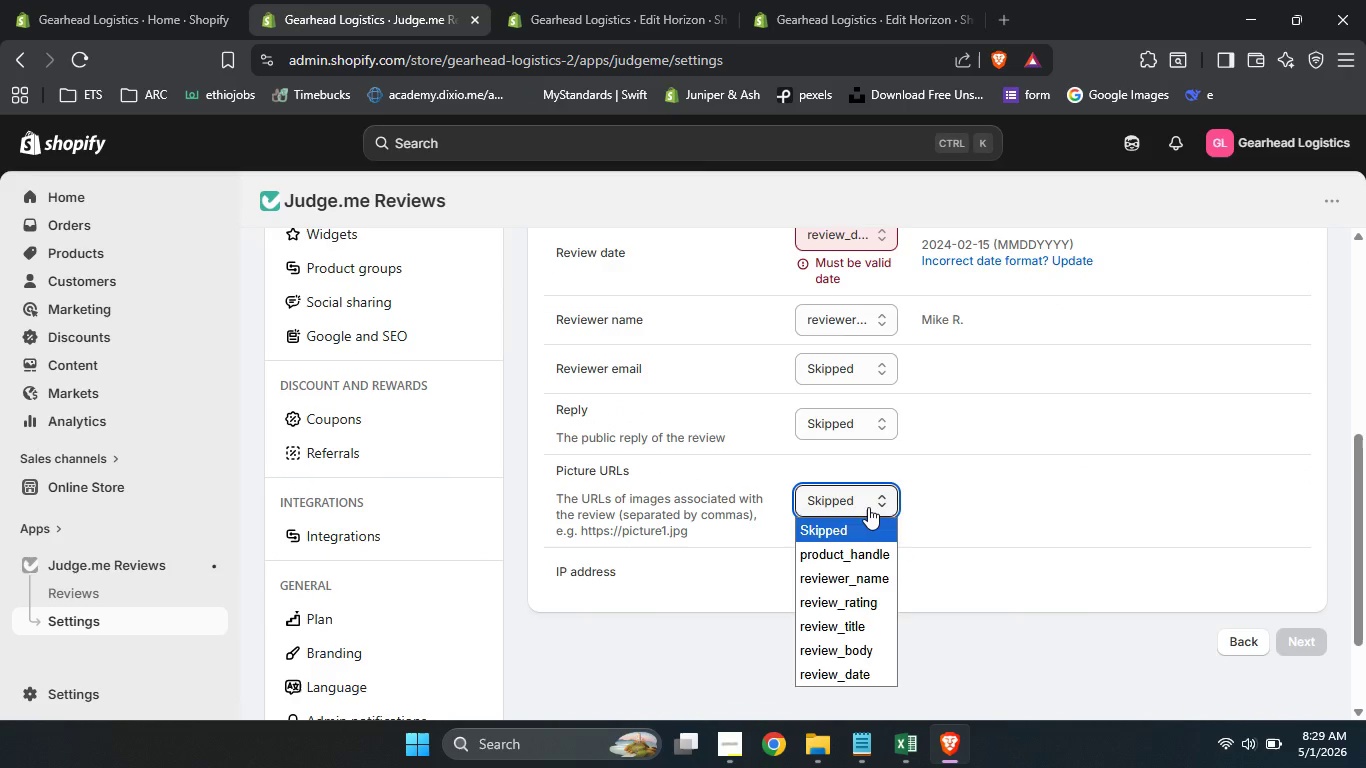 
left_click([868, 507])
 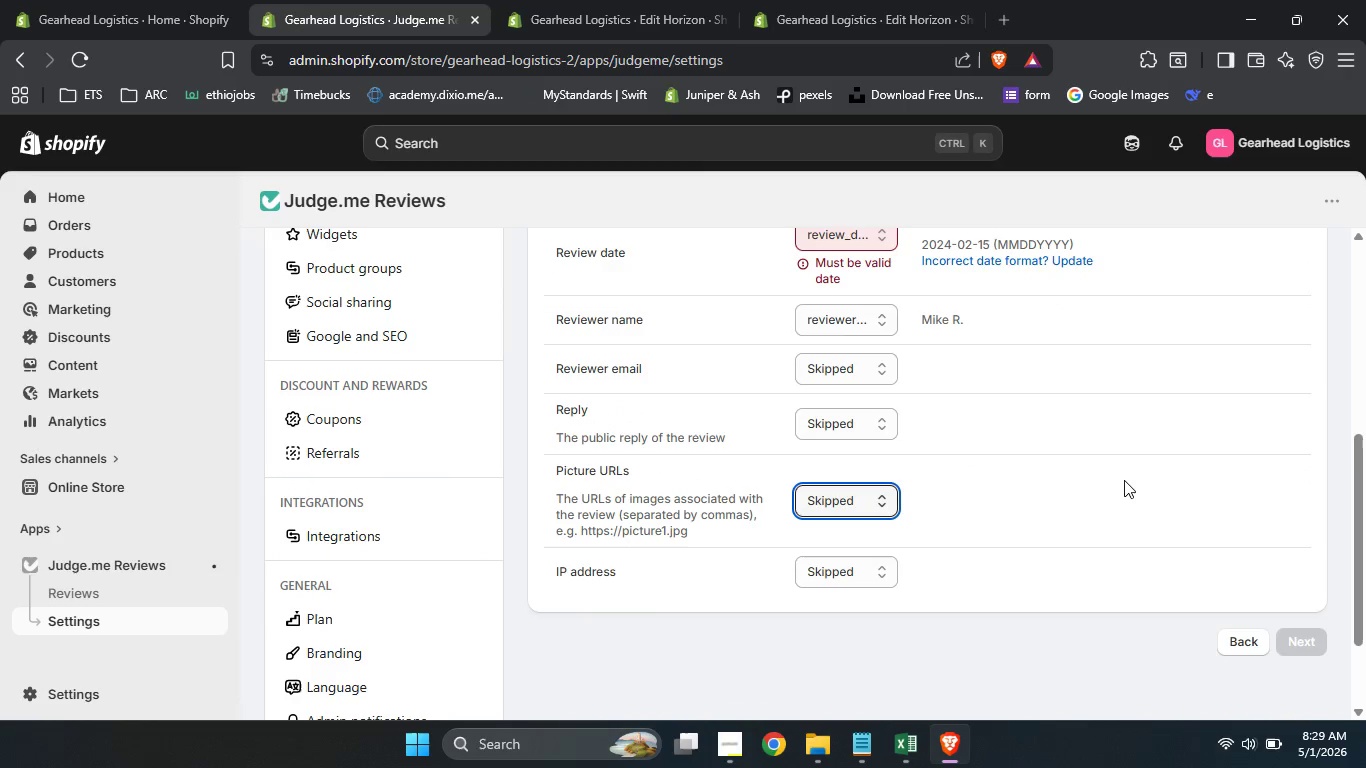 
left_click([868, 507])
 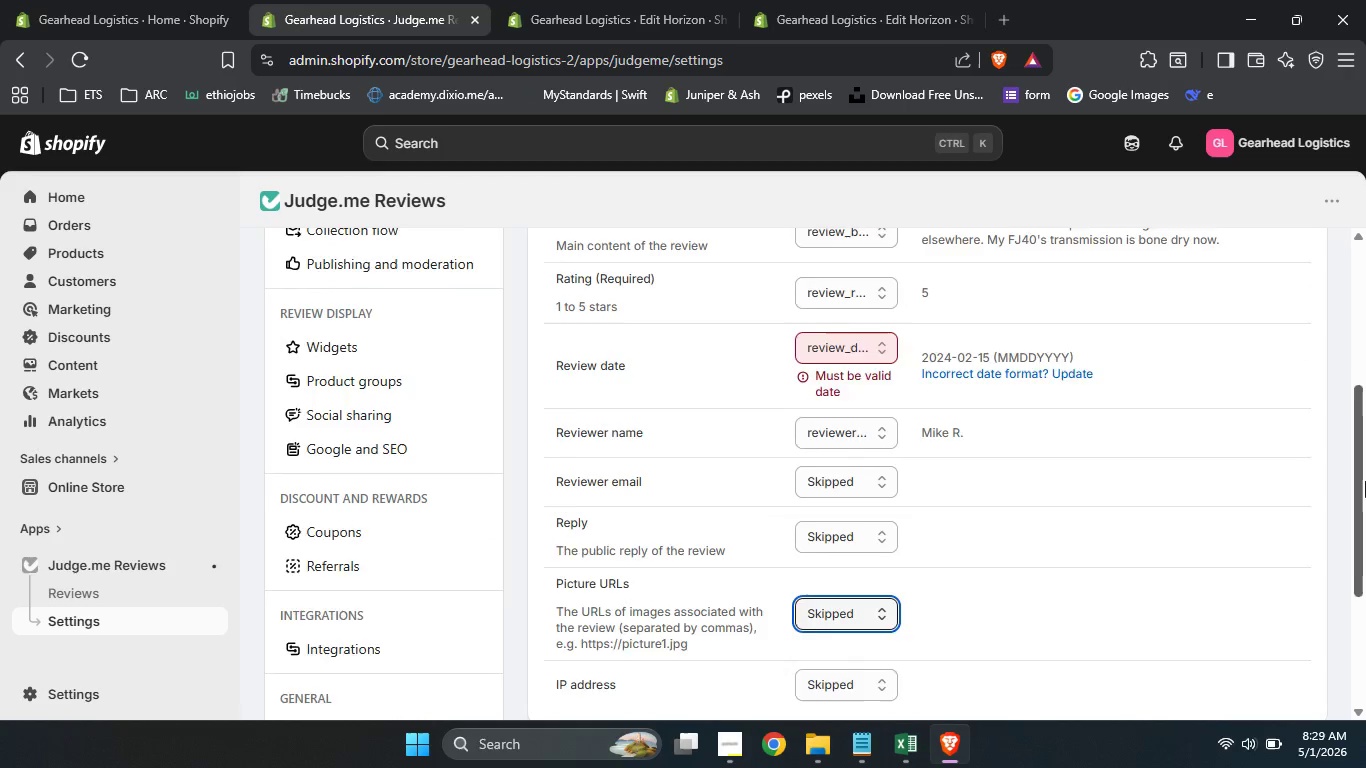 
left_click_drag(start_coordinate=[1354, 535], to_coordinate=[1357, 460])
 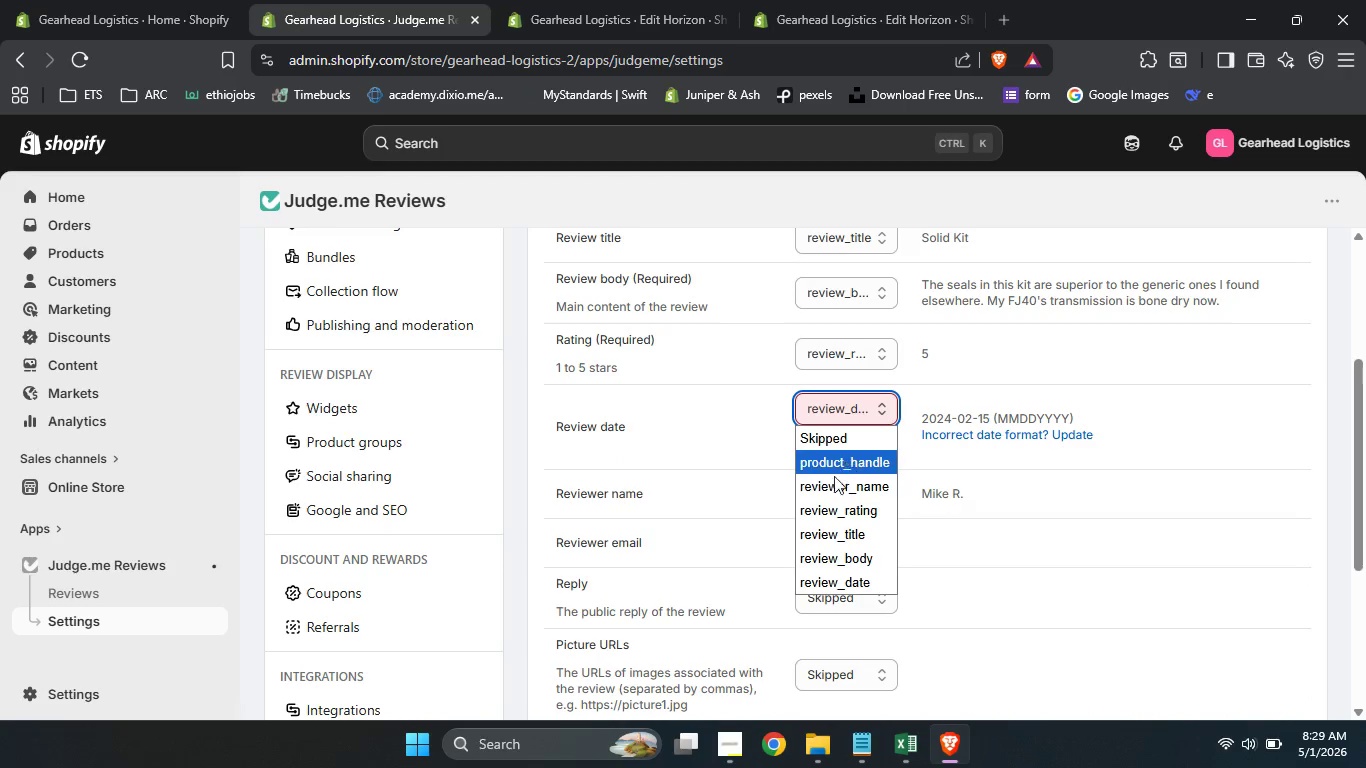 
left_click([870, 403])
 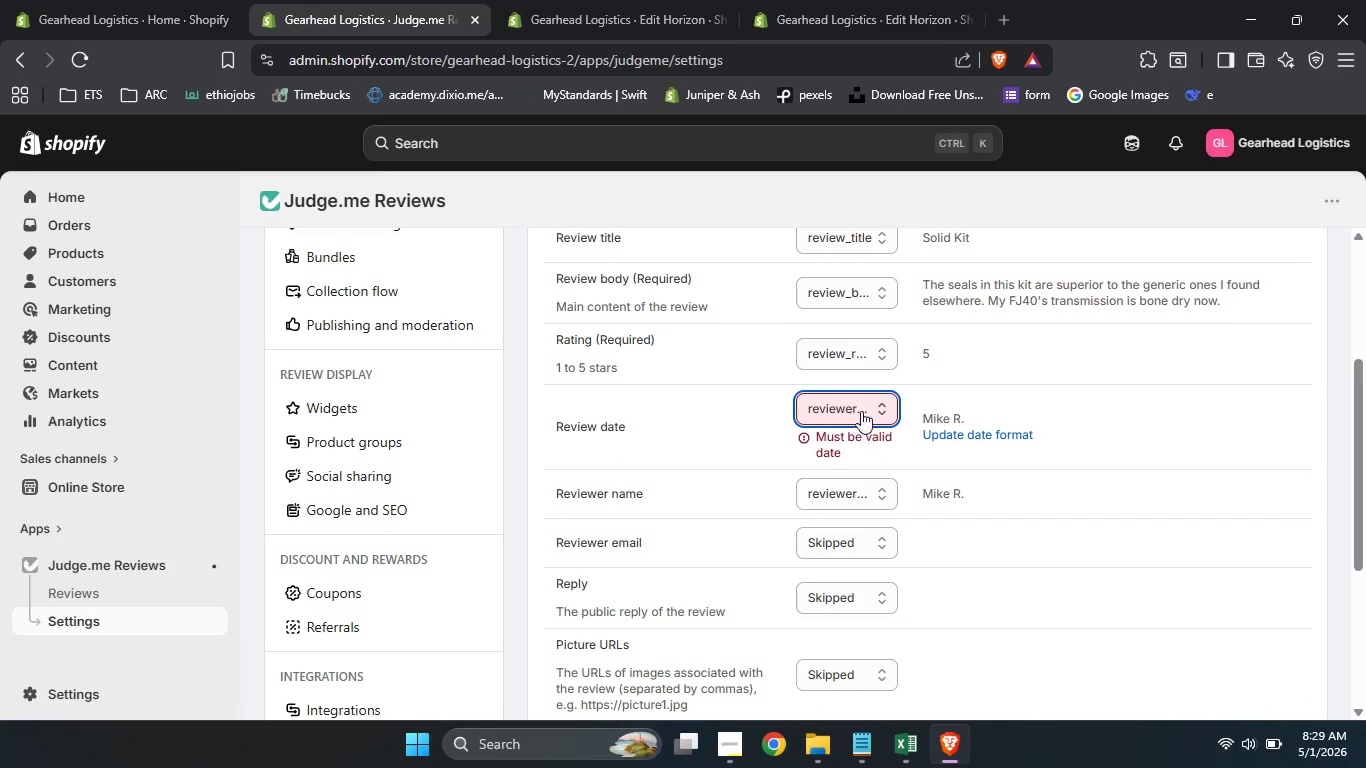 
left_click([834, 476])
 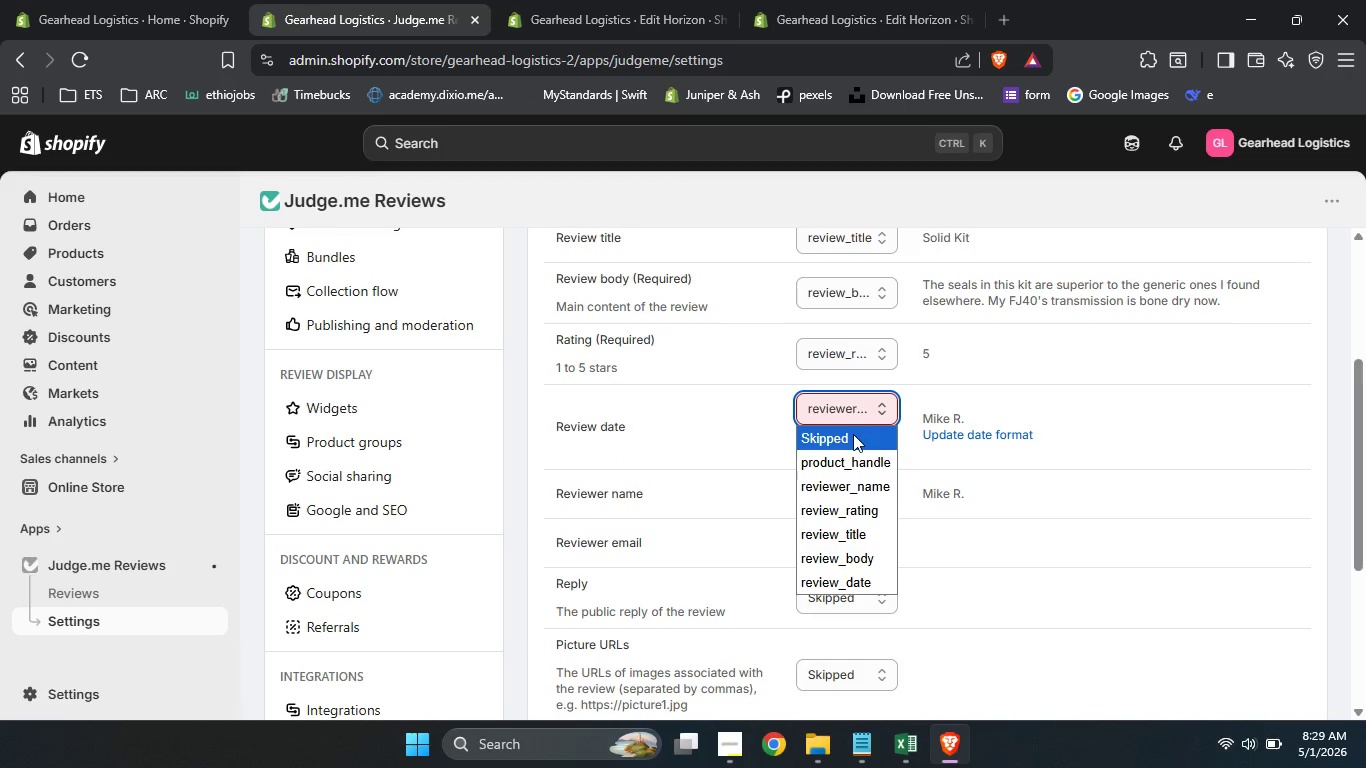 
left_click([861, 411])
 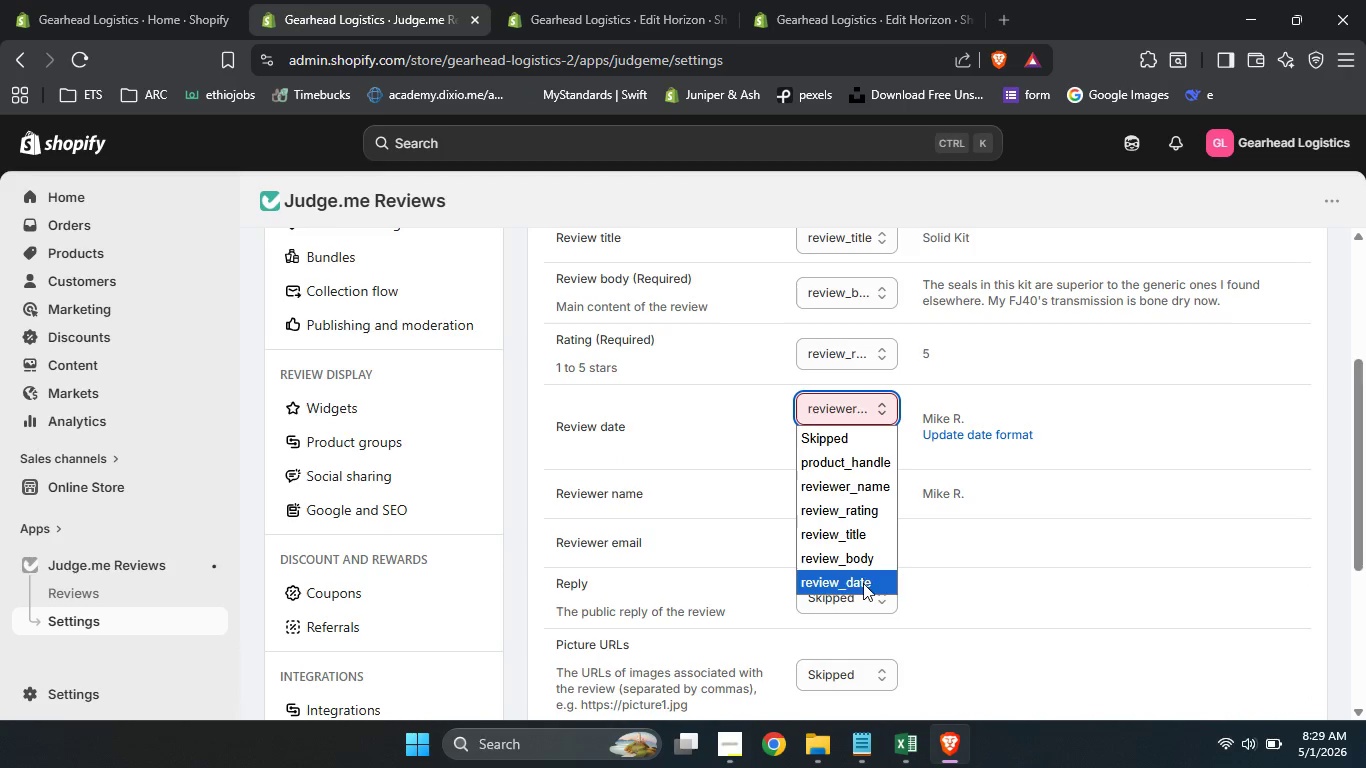 
left_click([863, 583])
 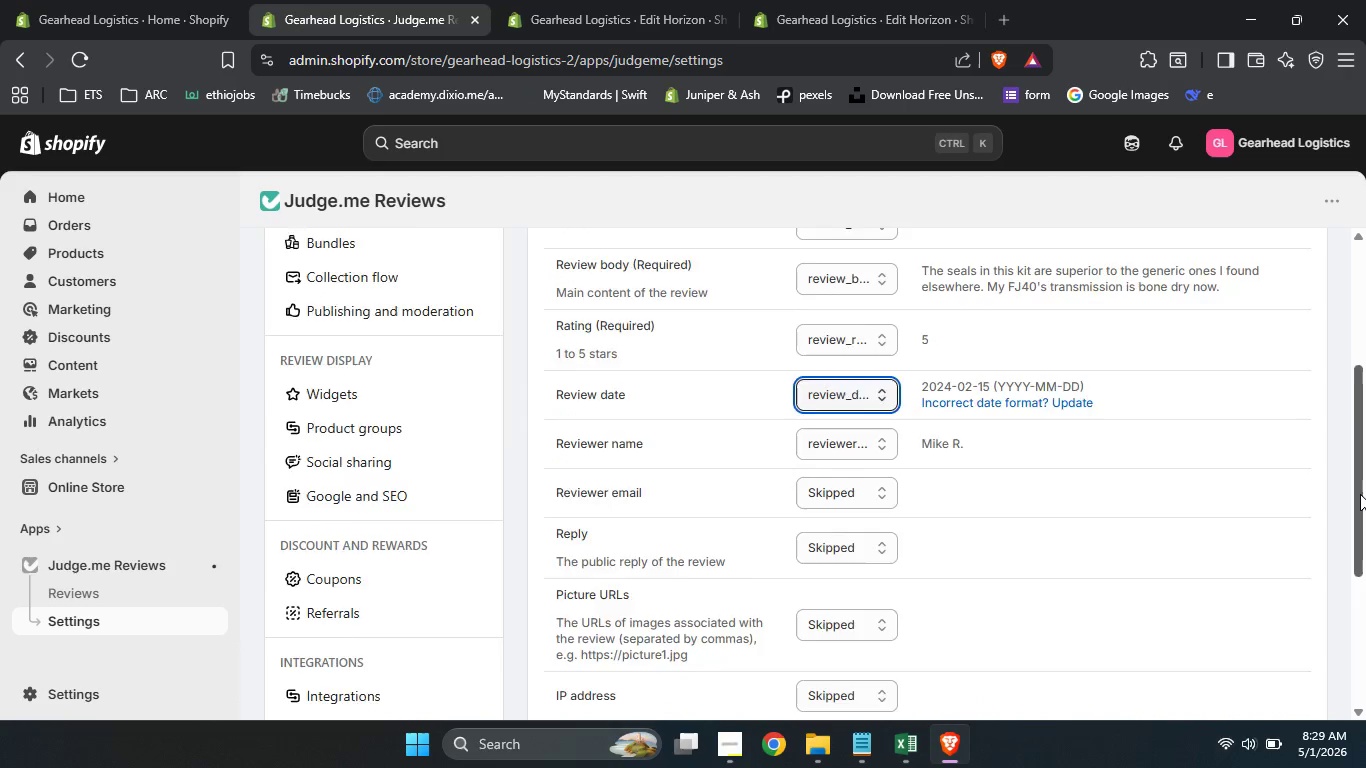 
left_click_drag(start_coordinate=[1359, 476], to_coordinate=[1362, 585])
 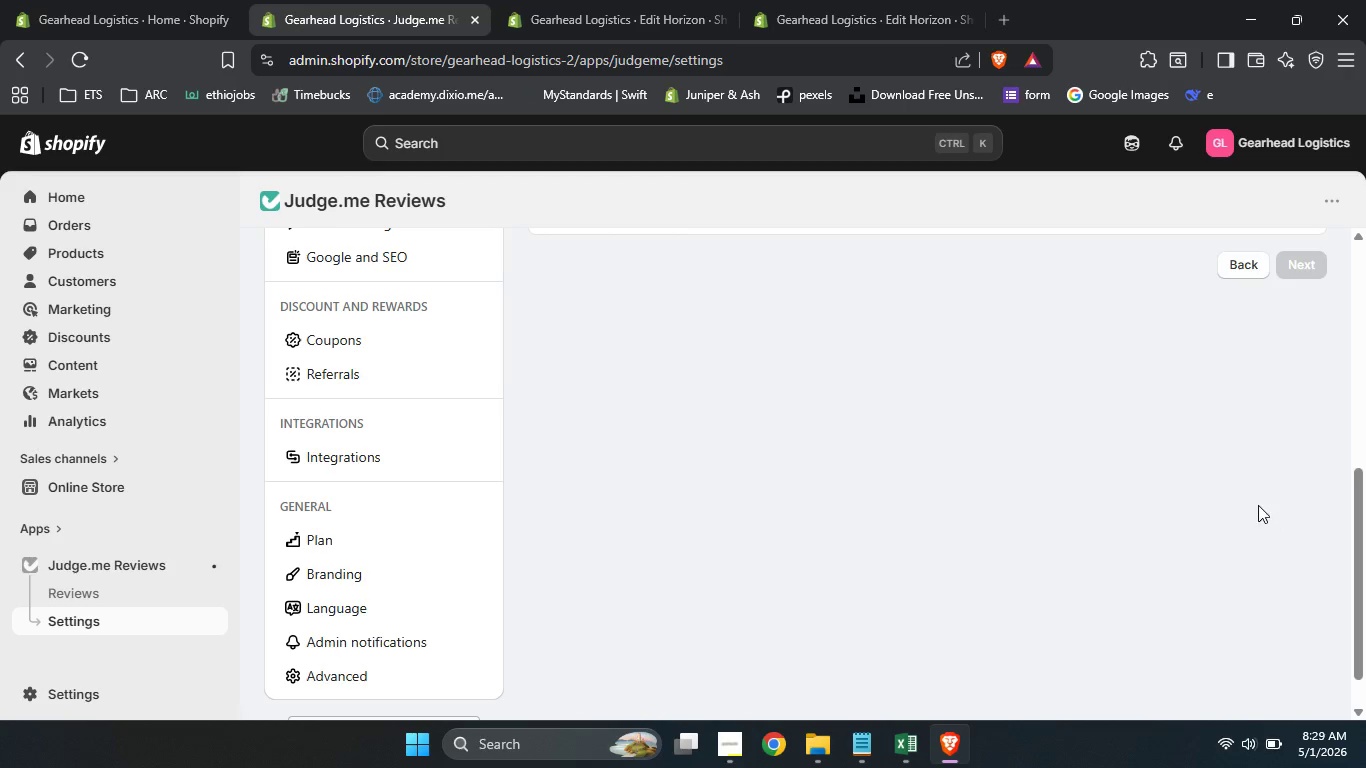 
left_click([1303, 528])
 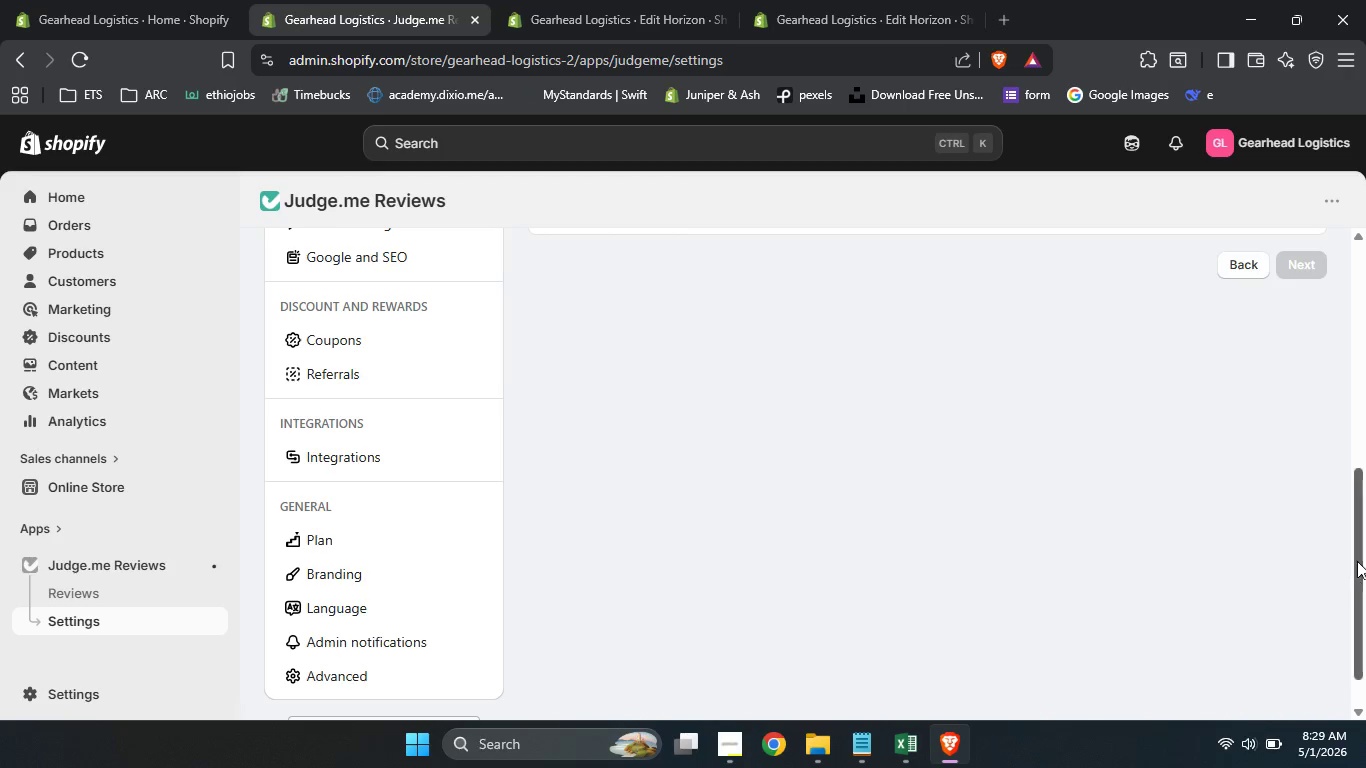 
left_click_drag(start_coordinate=[1359, 562], to_coordinate=[1365, 413])
 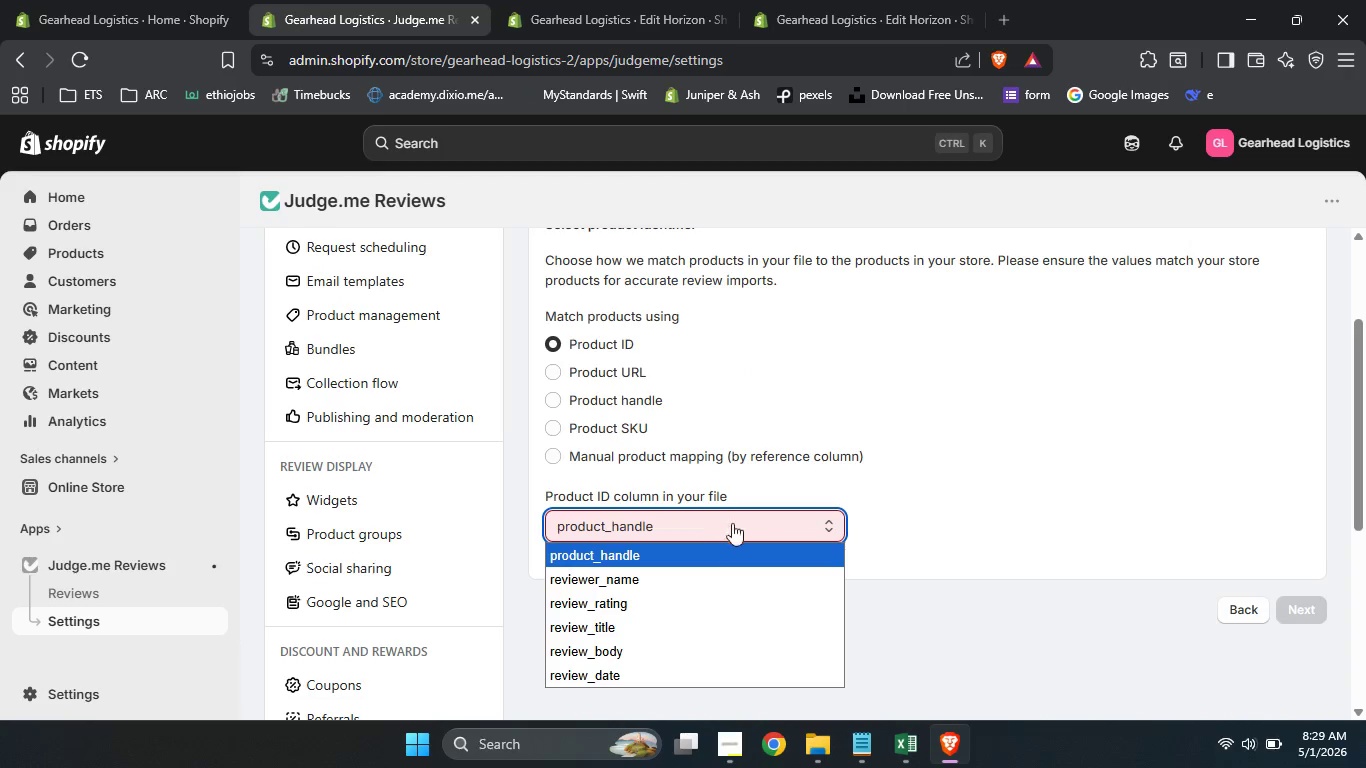 
left_click([798, 513])
 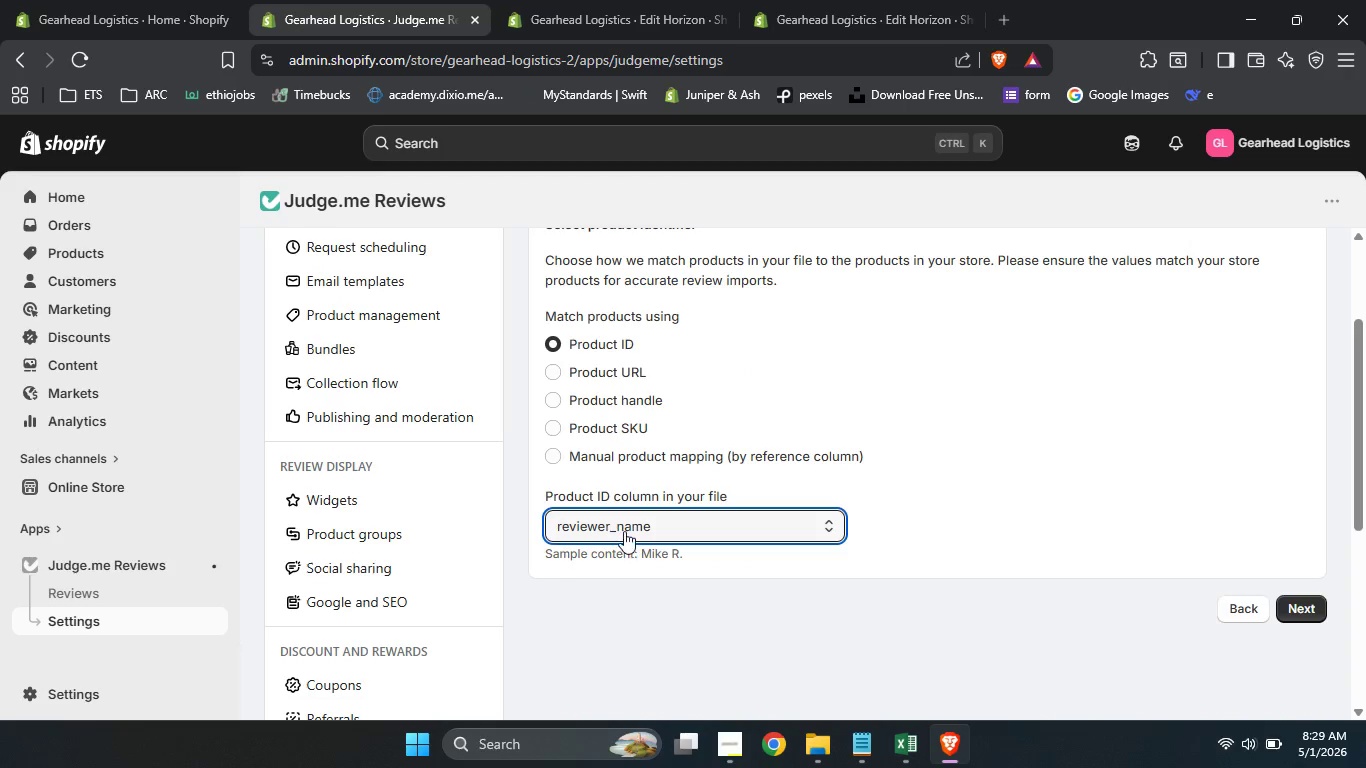 
left_click([625, 580])
 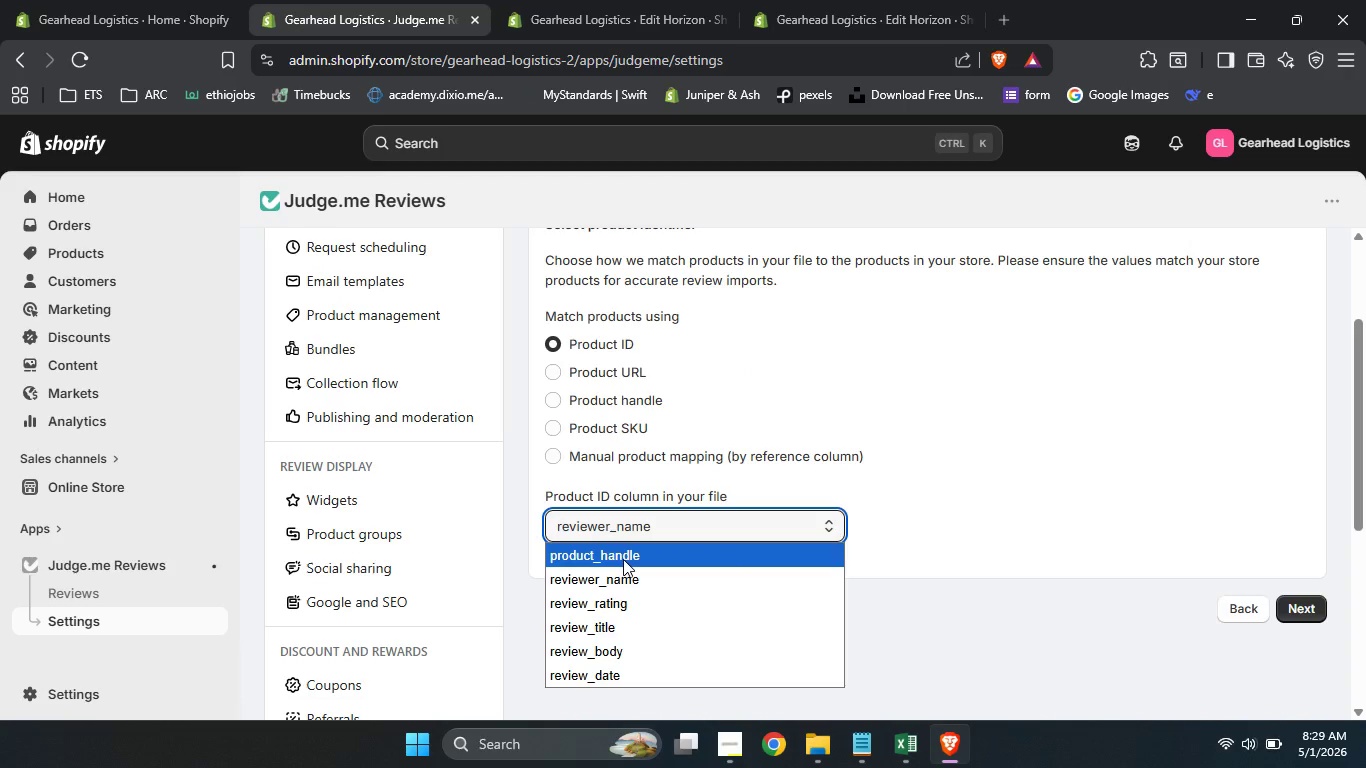 
left_click([624, 528])
 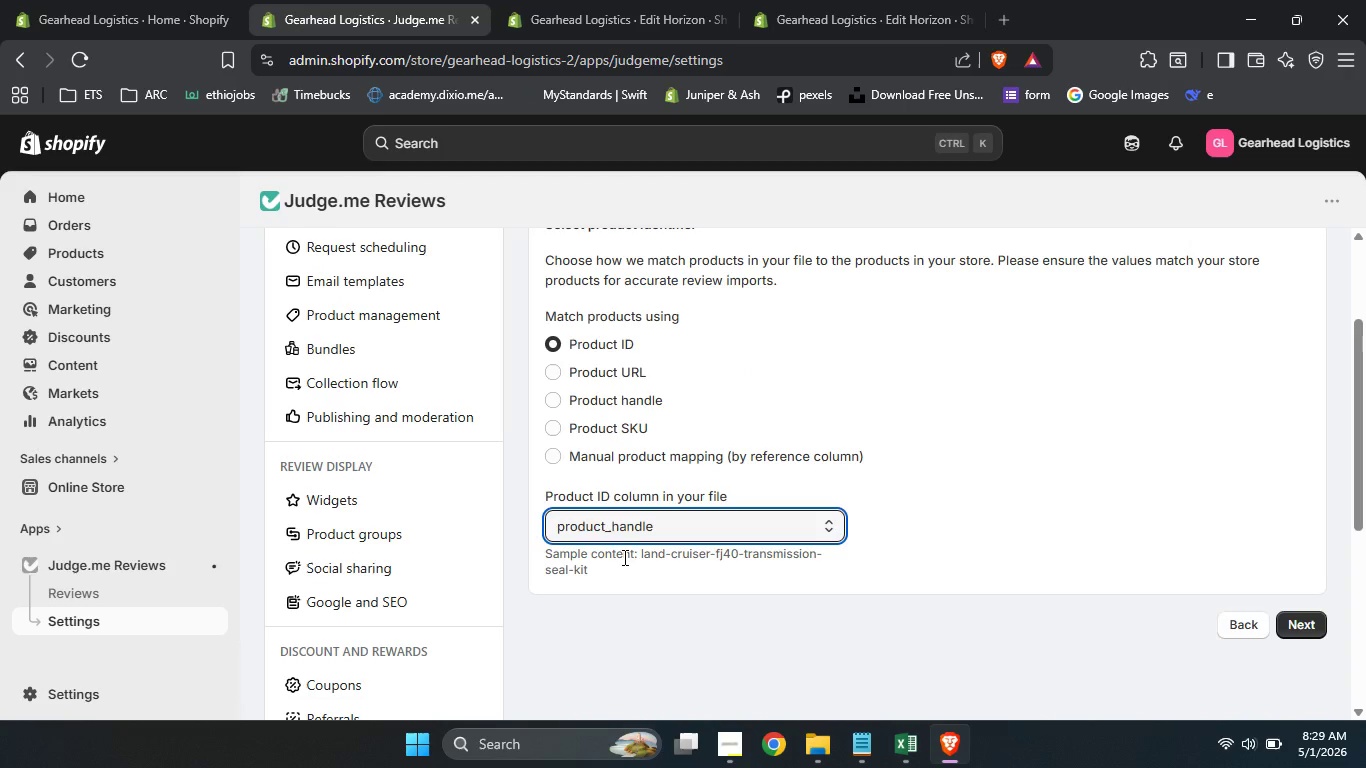 
left_click([623, 559])
 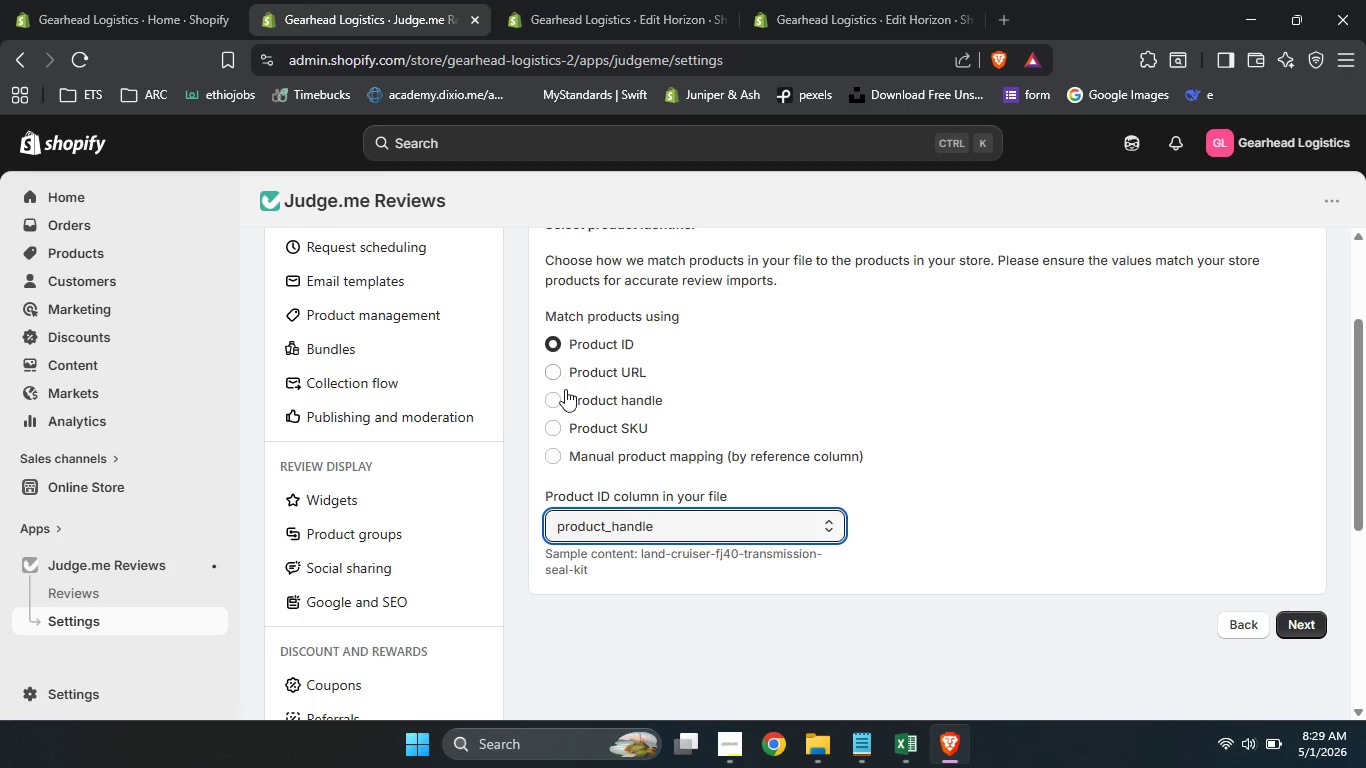 
left_click([550, 401])
 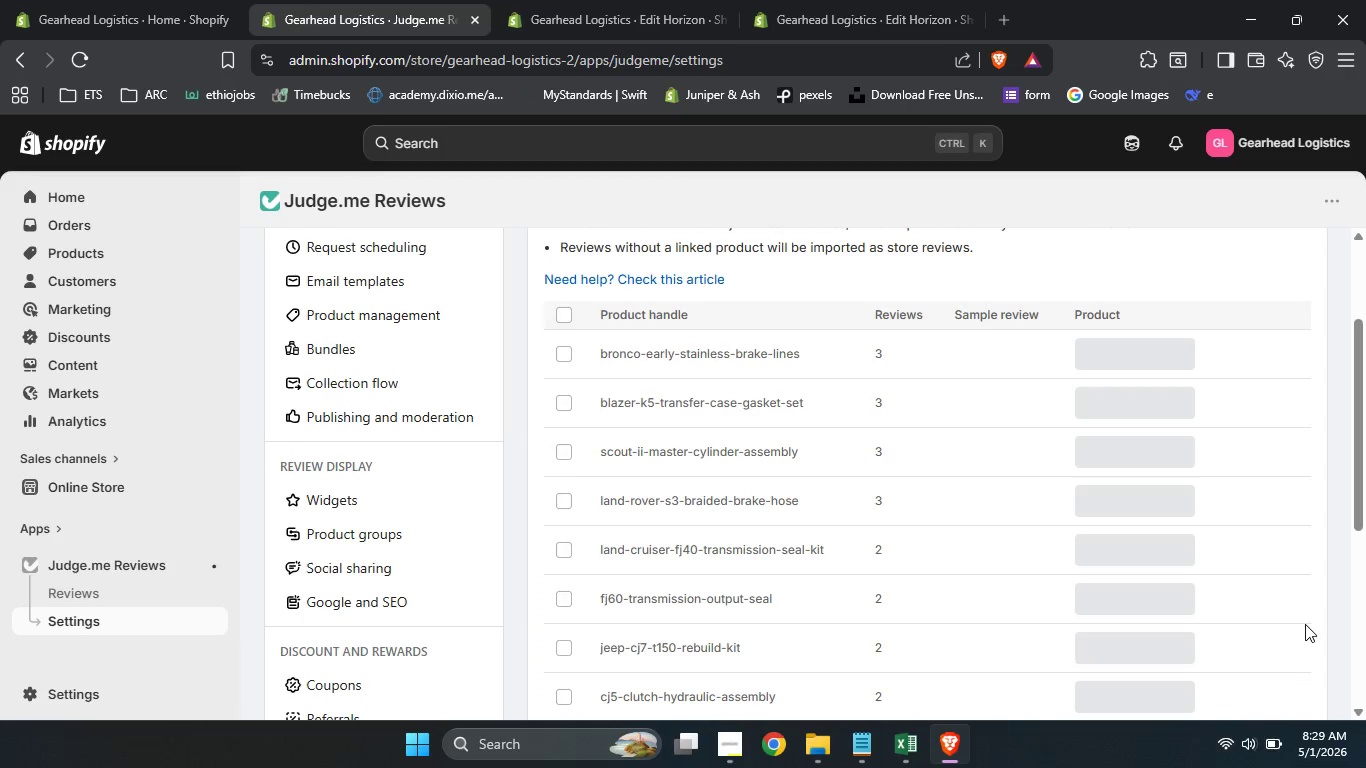 
left_click([1305, 624])
 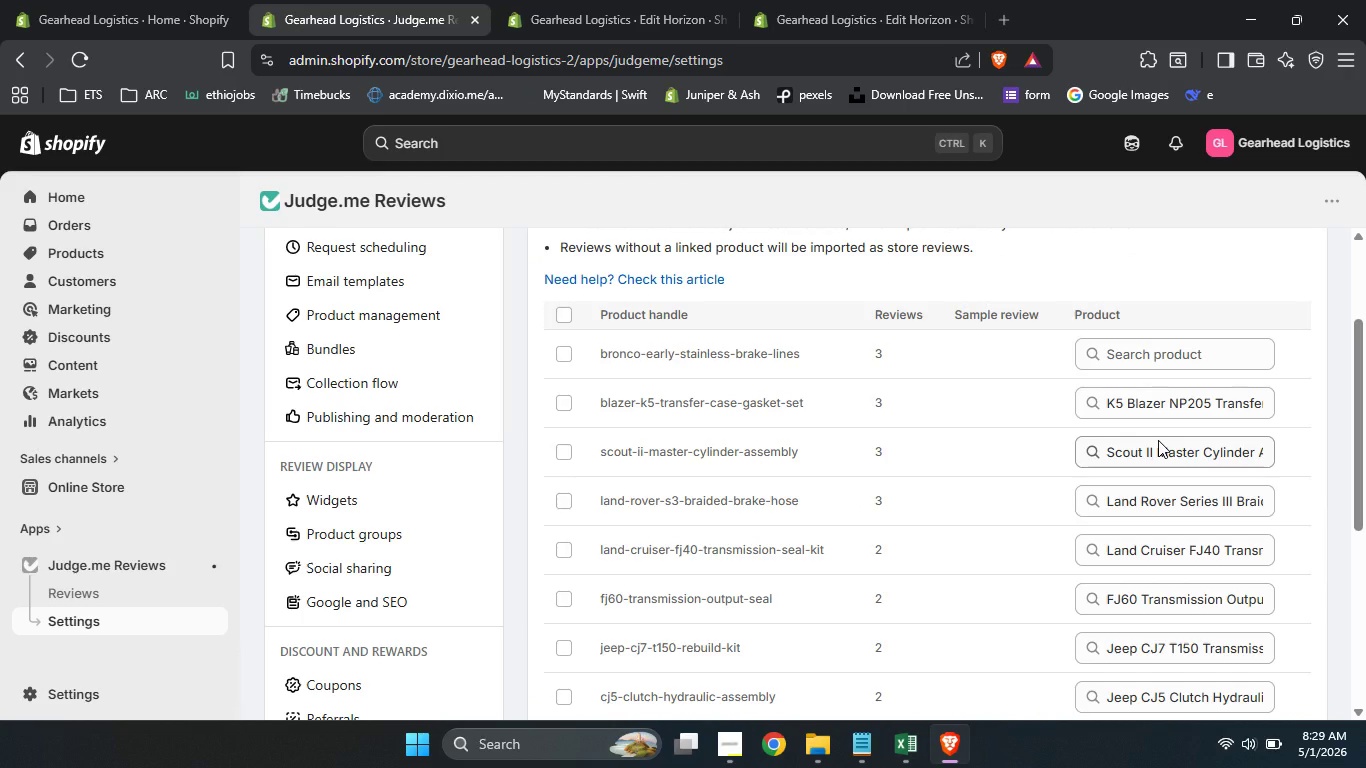 
wait(6.88)
 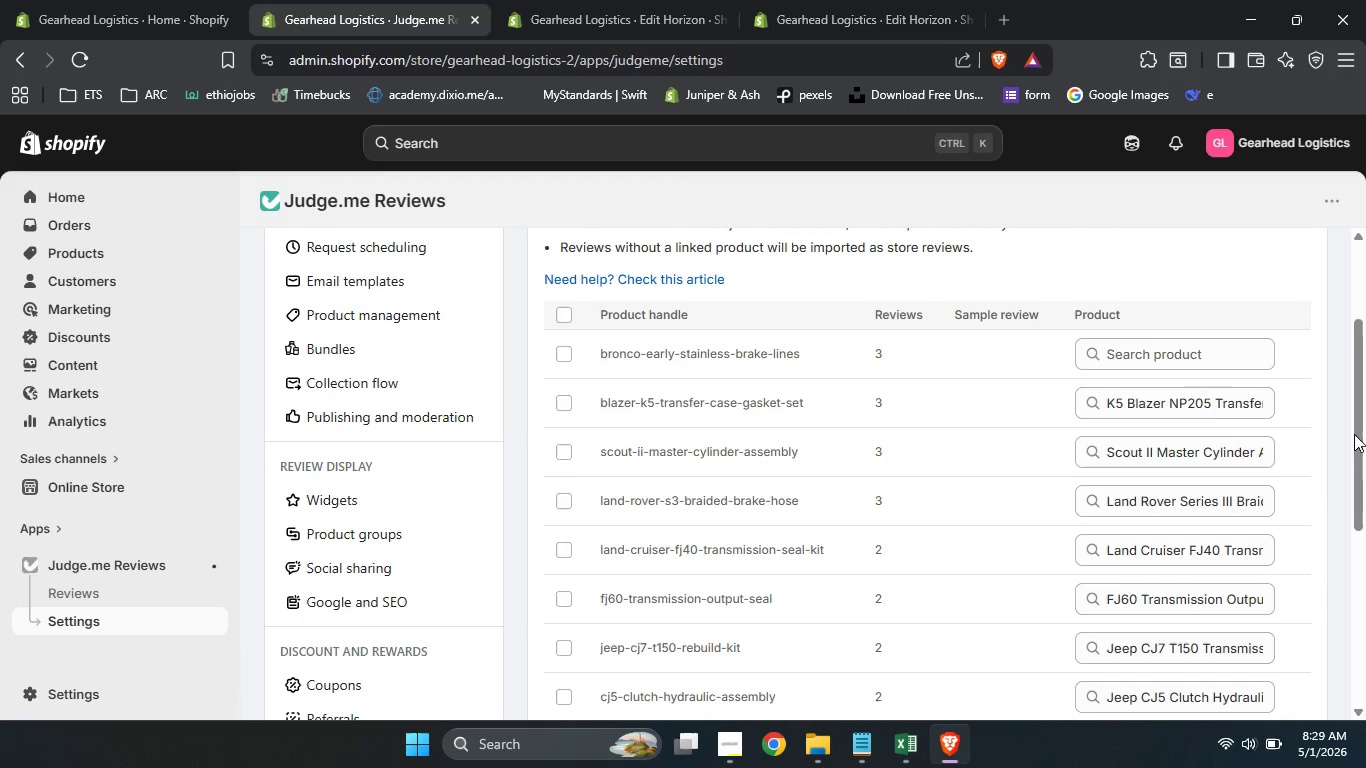 
left_click([1153, 349])
 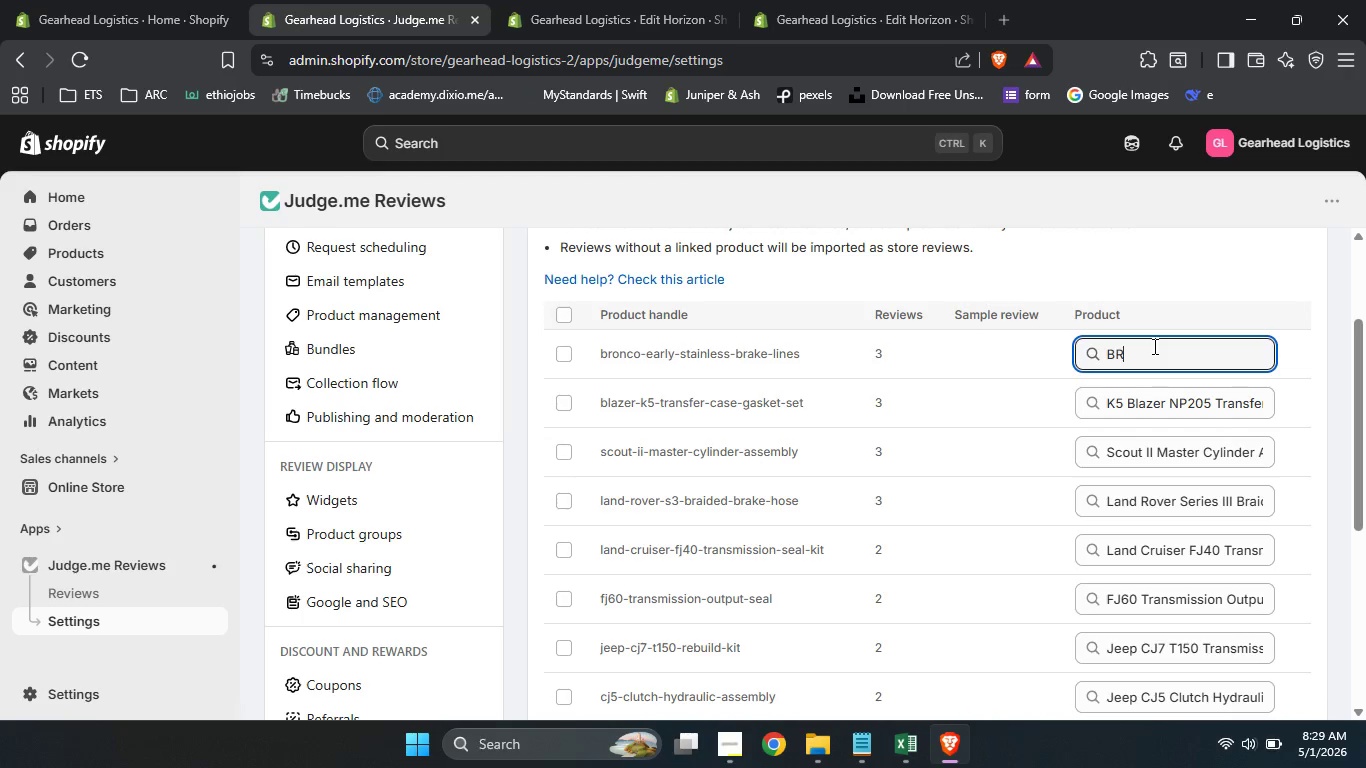 
type(BR)
 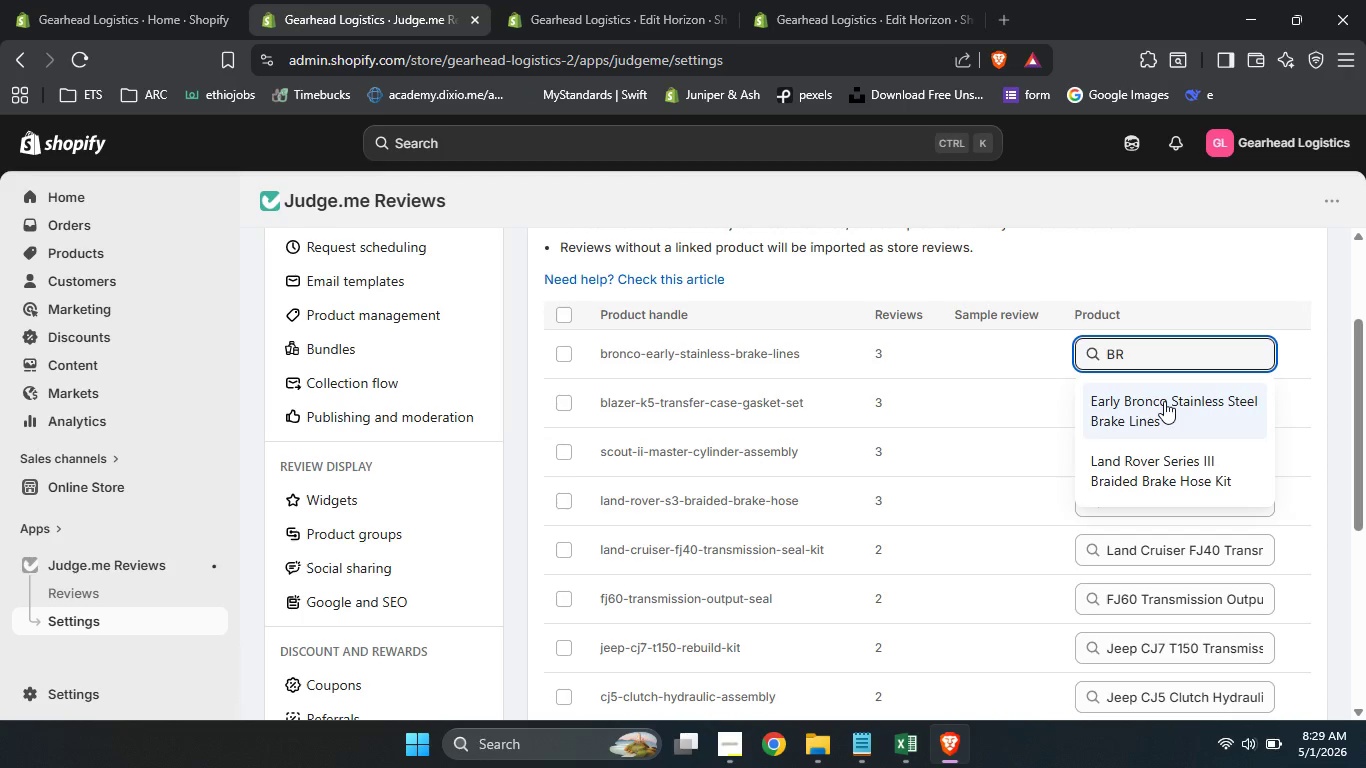 
left_click([1164, 401])
 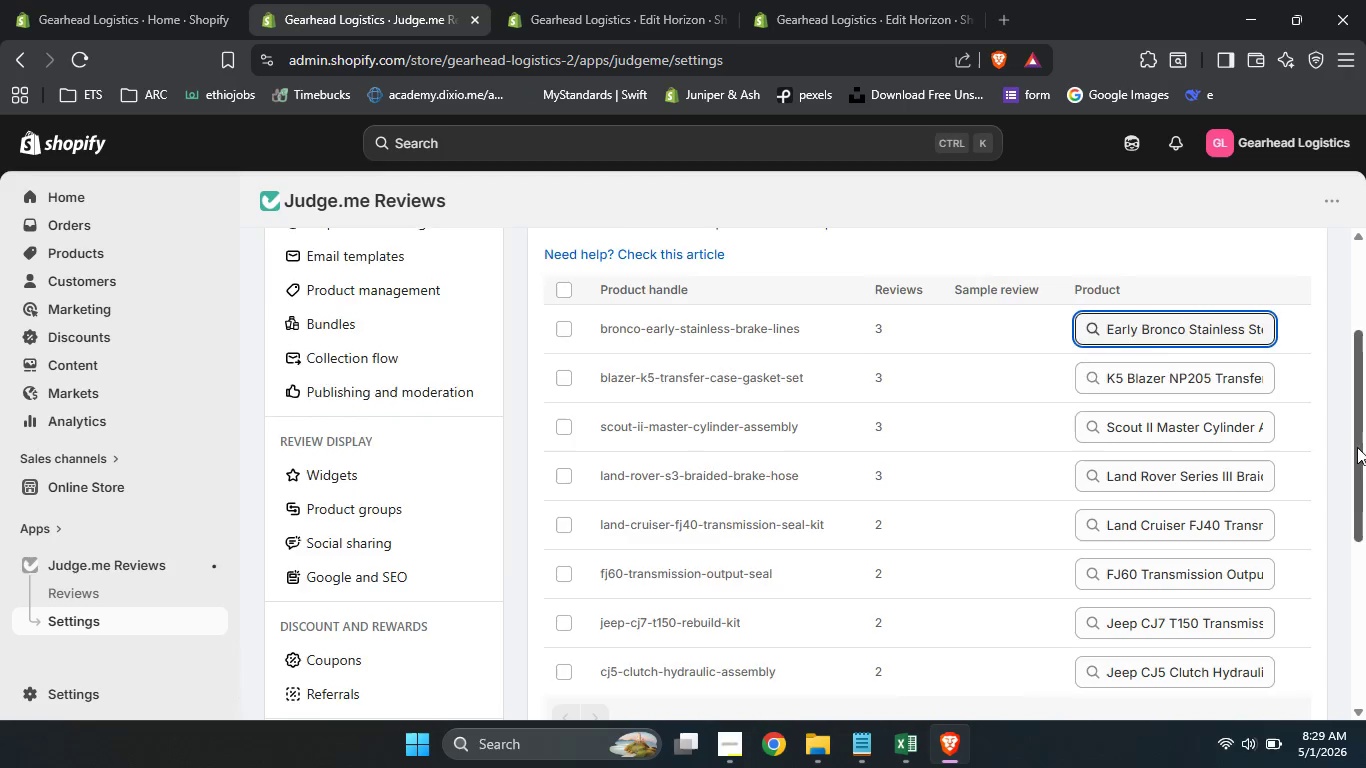 
left_click_drag(start_coordinate=[1358, 433], to_coordinate=[1351, 460])
 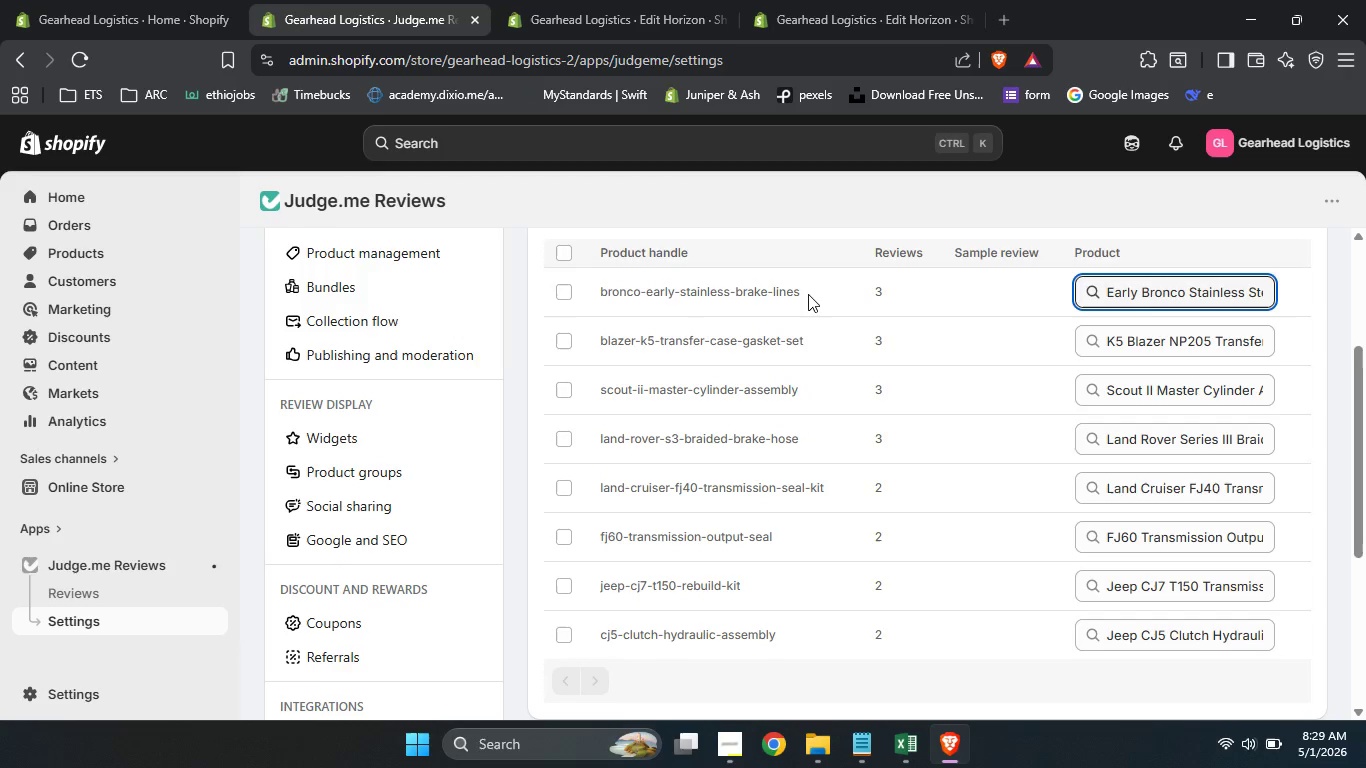 
wait(5.41)
 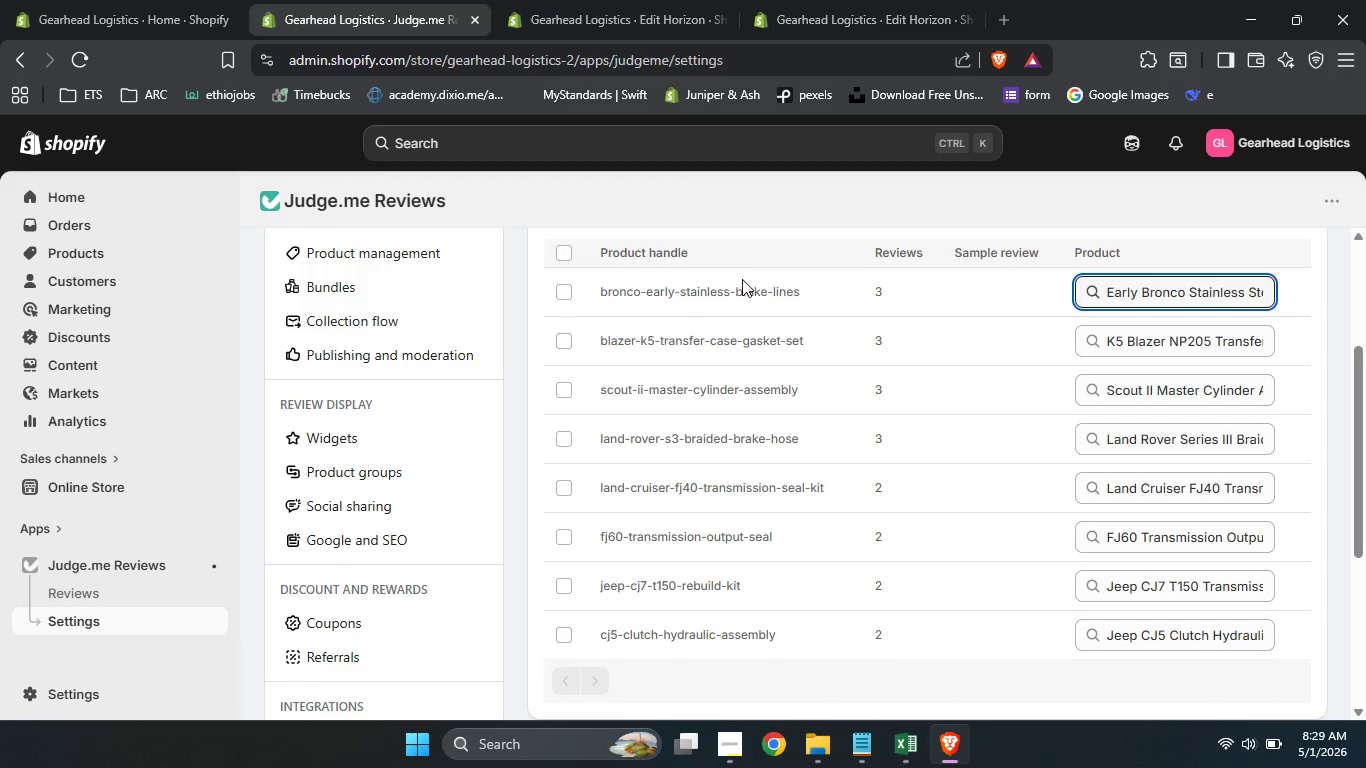 
left_click_drag(start_coordinate=[802, 294], to_coordinate=[585, 299])
 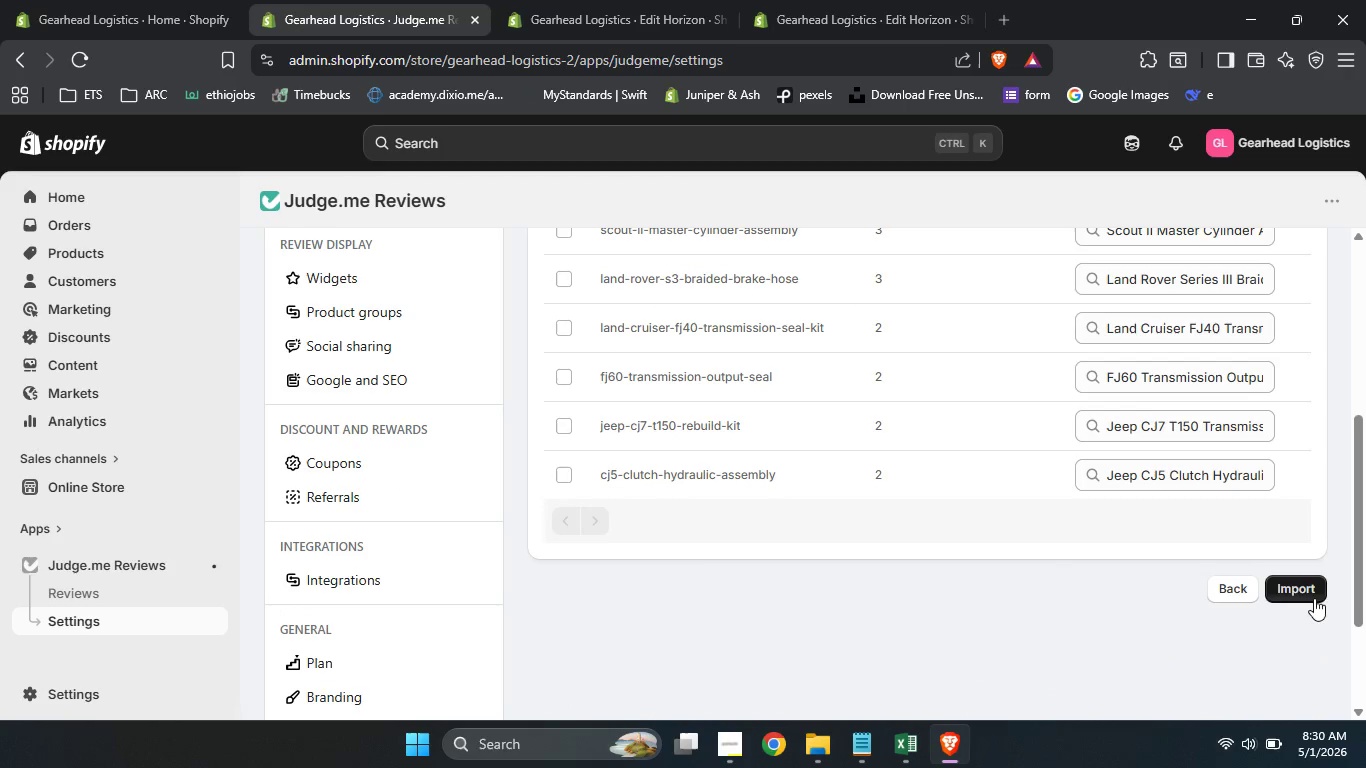 
left_click_drag(start_coordinate=[1363, 495], to_coordinate=[1352, 564])
 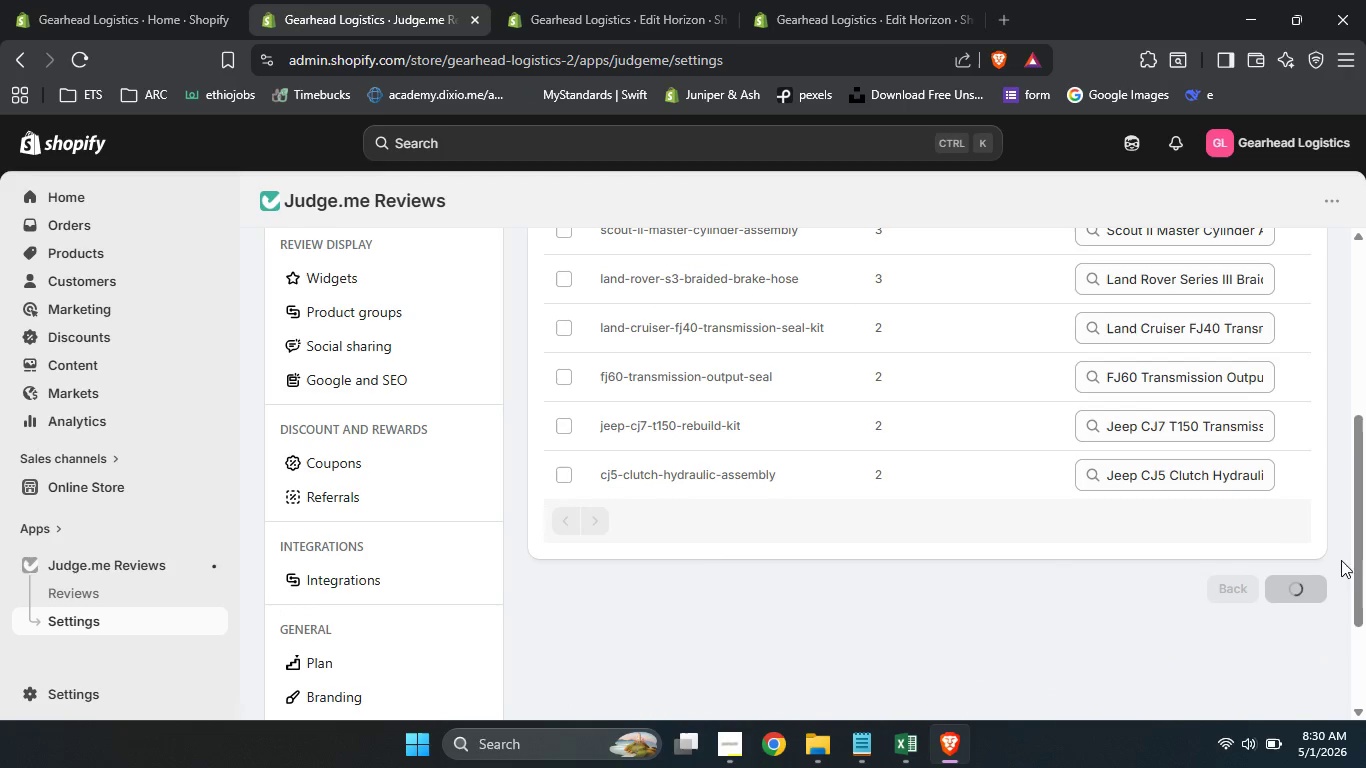 
left_click([1296, 593])
 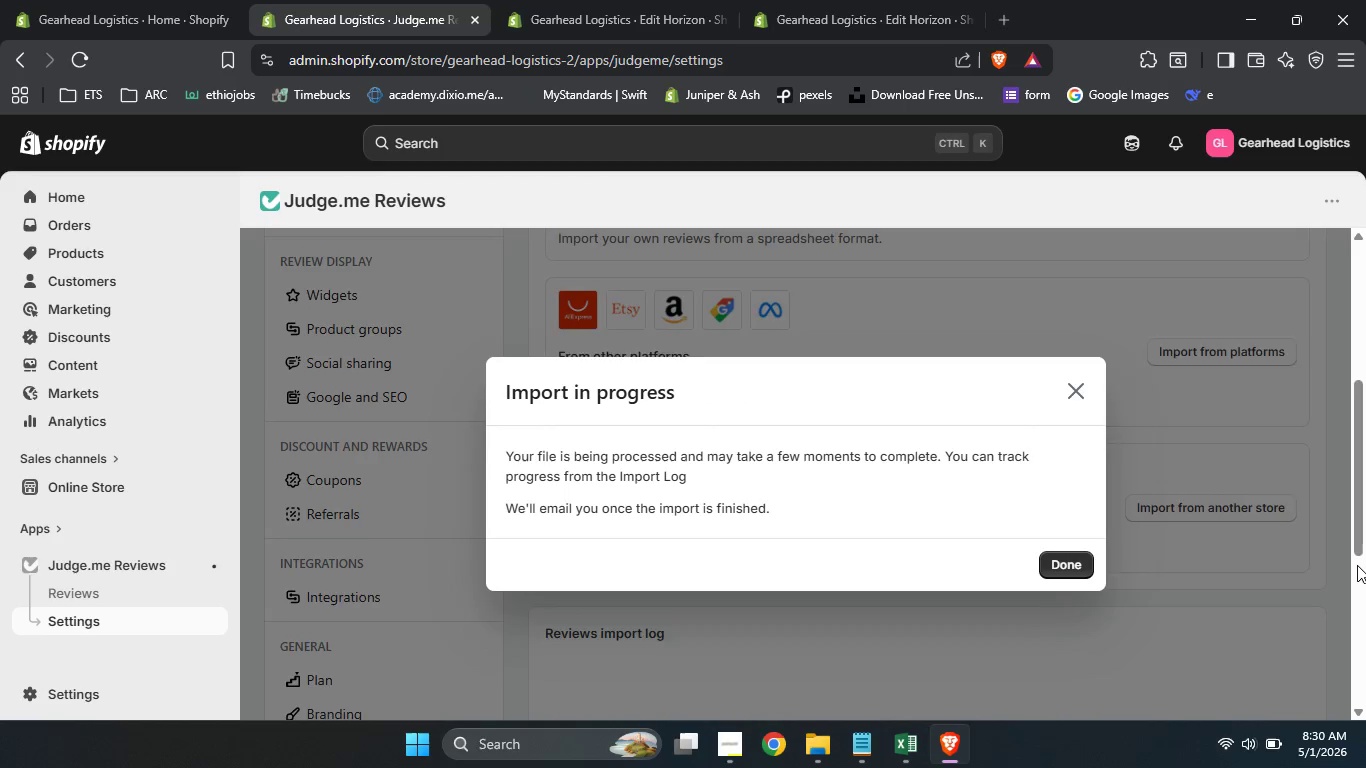 
left_click_drag(start_coordinate=[1356, 571], to_coordinate=[1357, 560])
 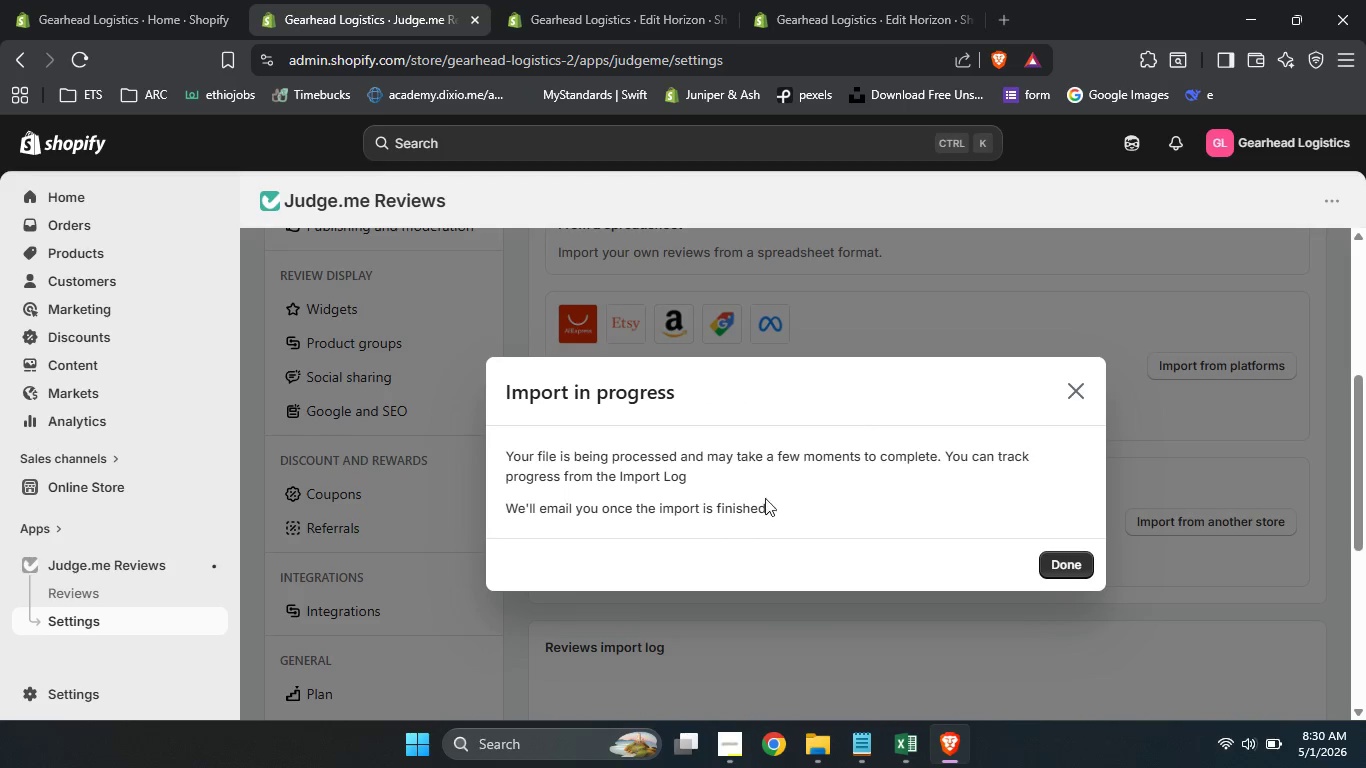 
left_click_drag(start_coordinate=[790, 506], to_coordinate=[505, 459])
 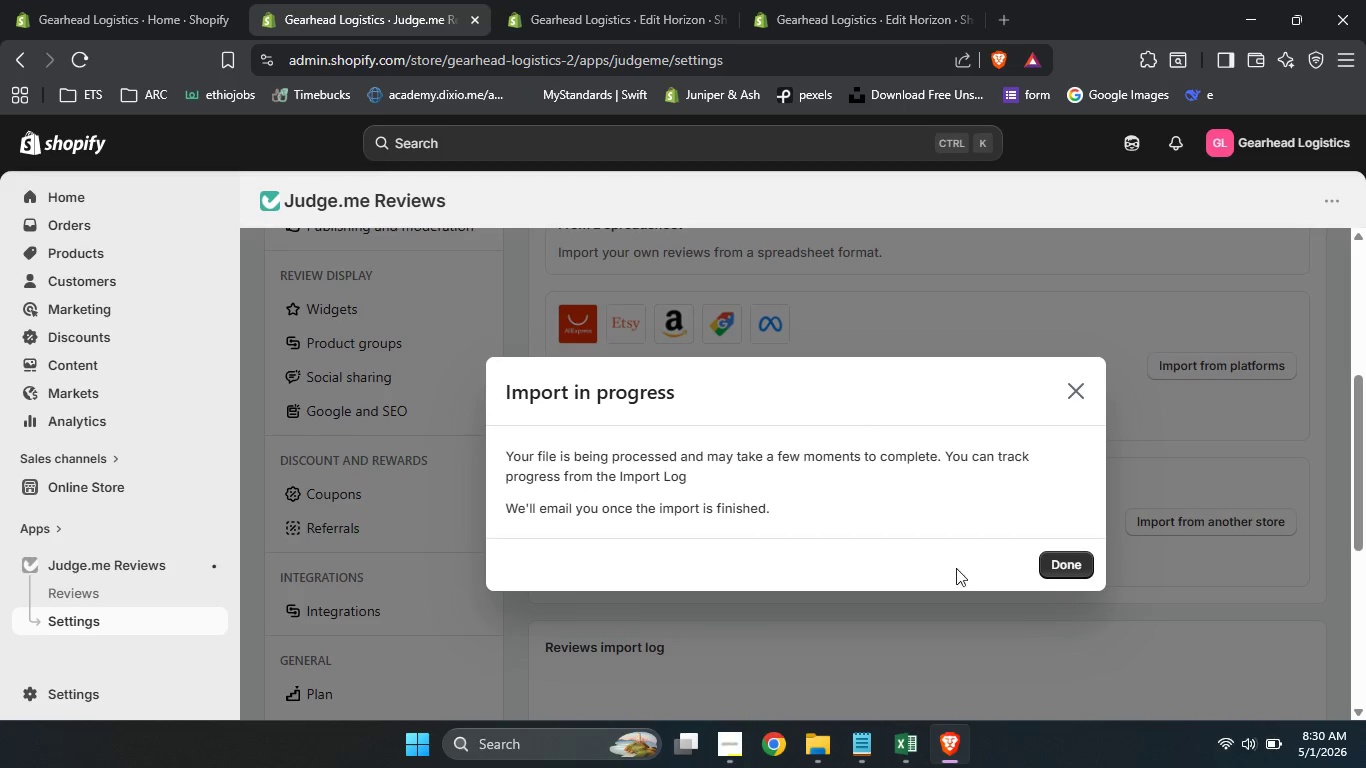 
left_click([737, 510])
 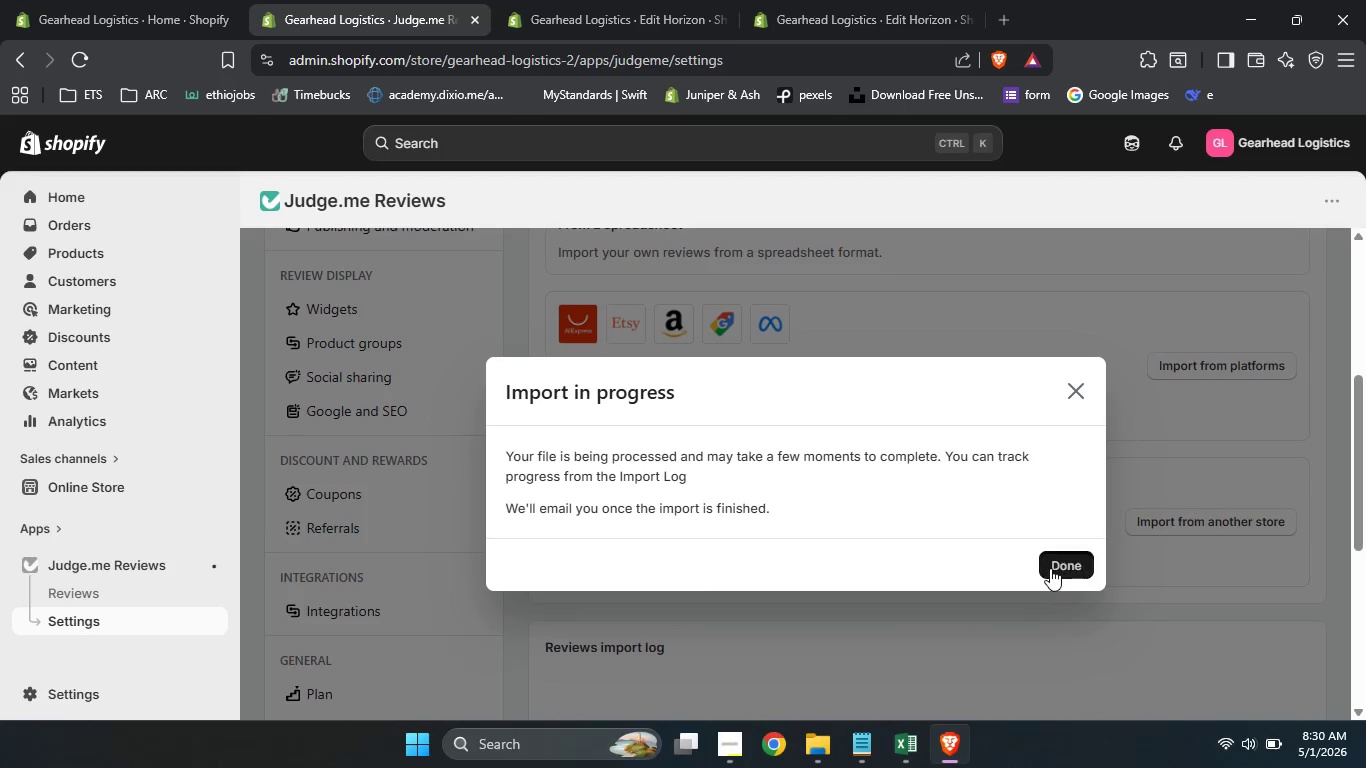 
left_click([1050, 568])
 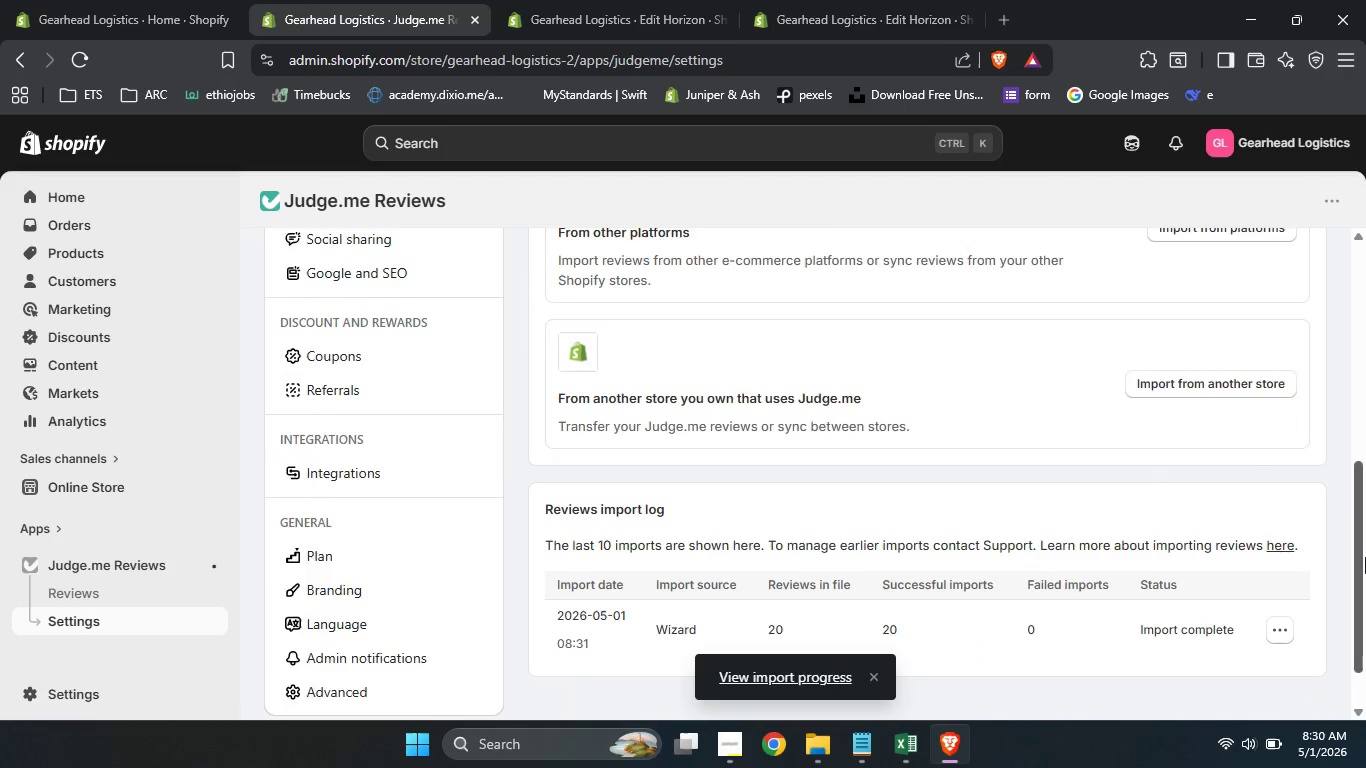 
left_click_drag(start_coordinate=[1358, 504], to_coordinate=[1365, 596])
 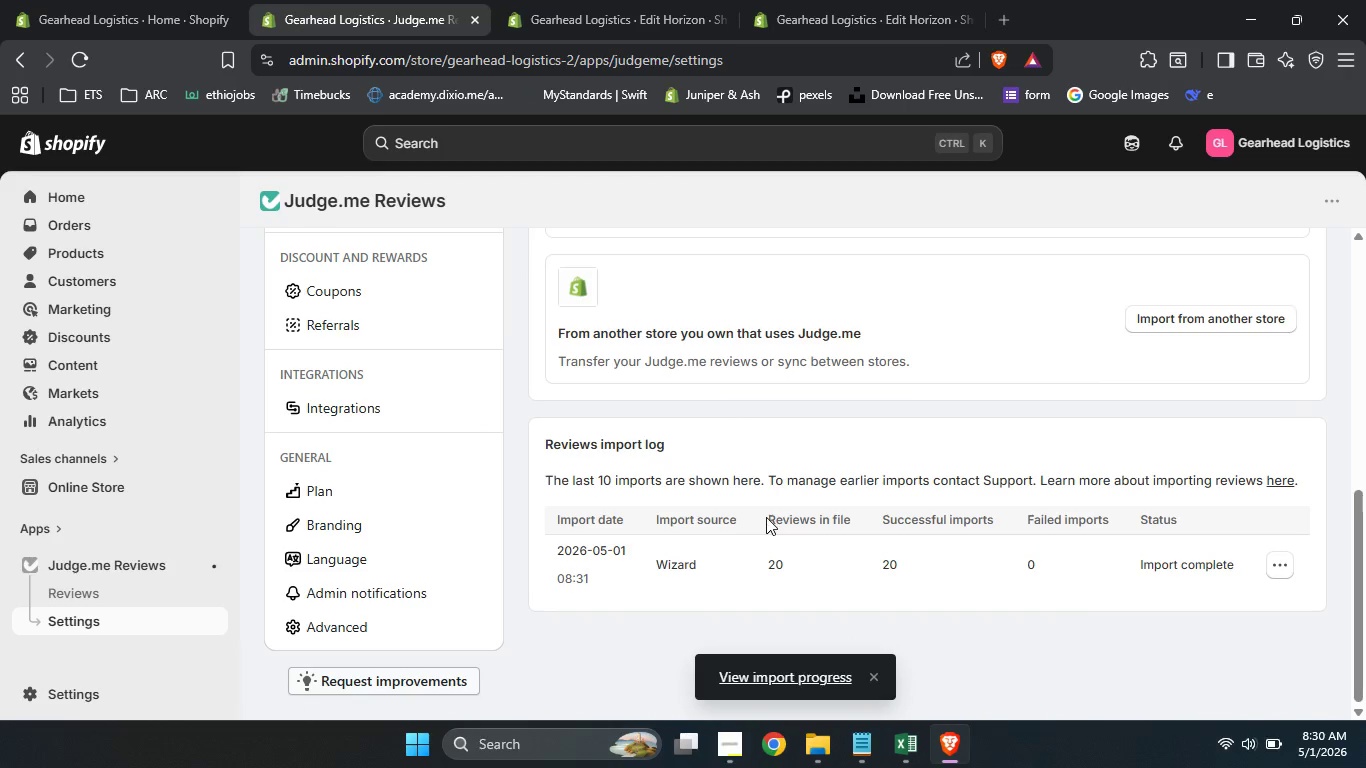 
left_click_drag(start_coordinate=[764, 517], to_coordinate=[997, 515])
 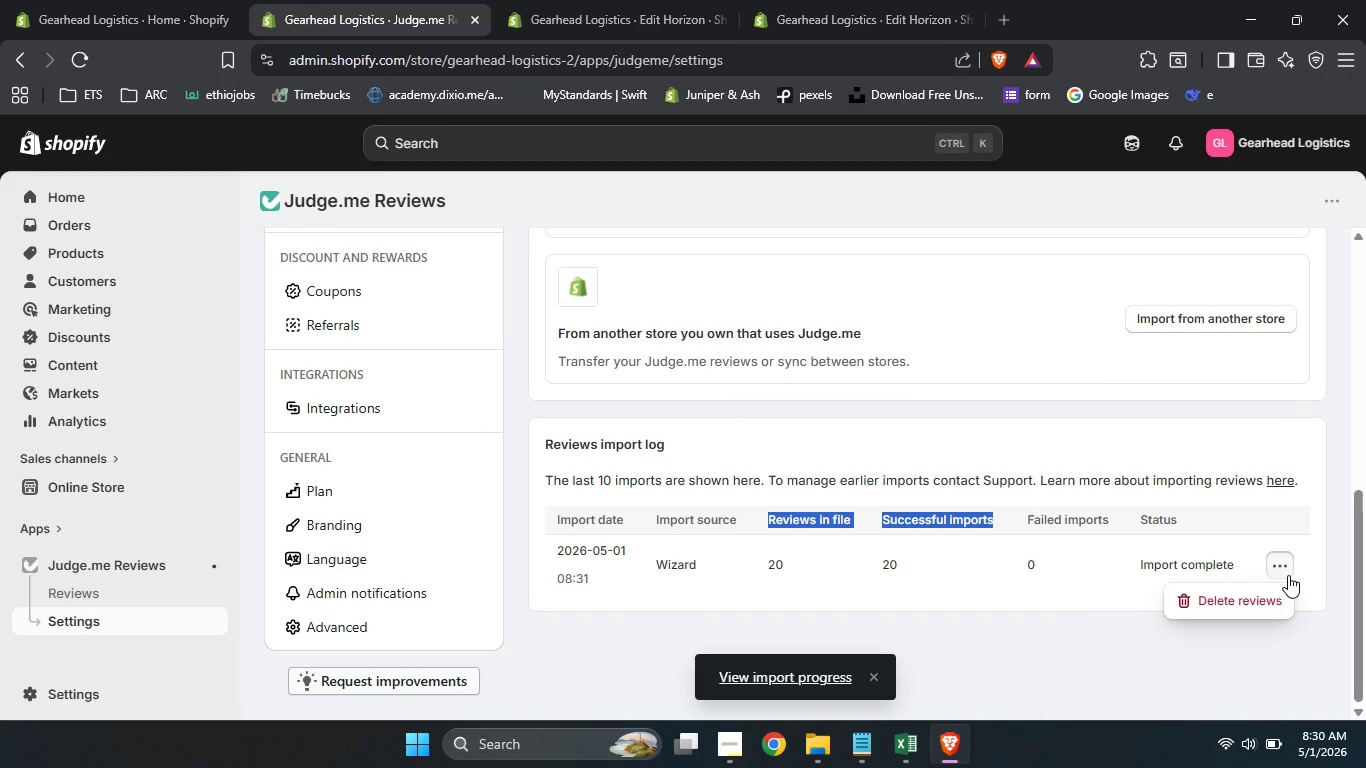 
left_click([1288, 575])
 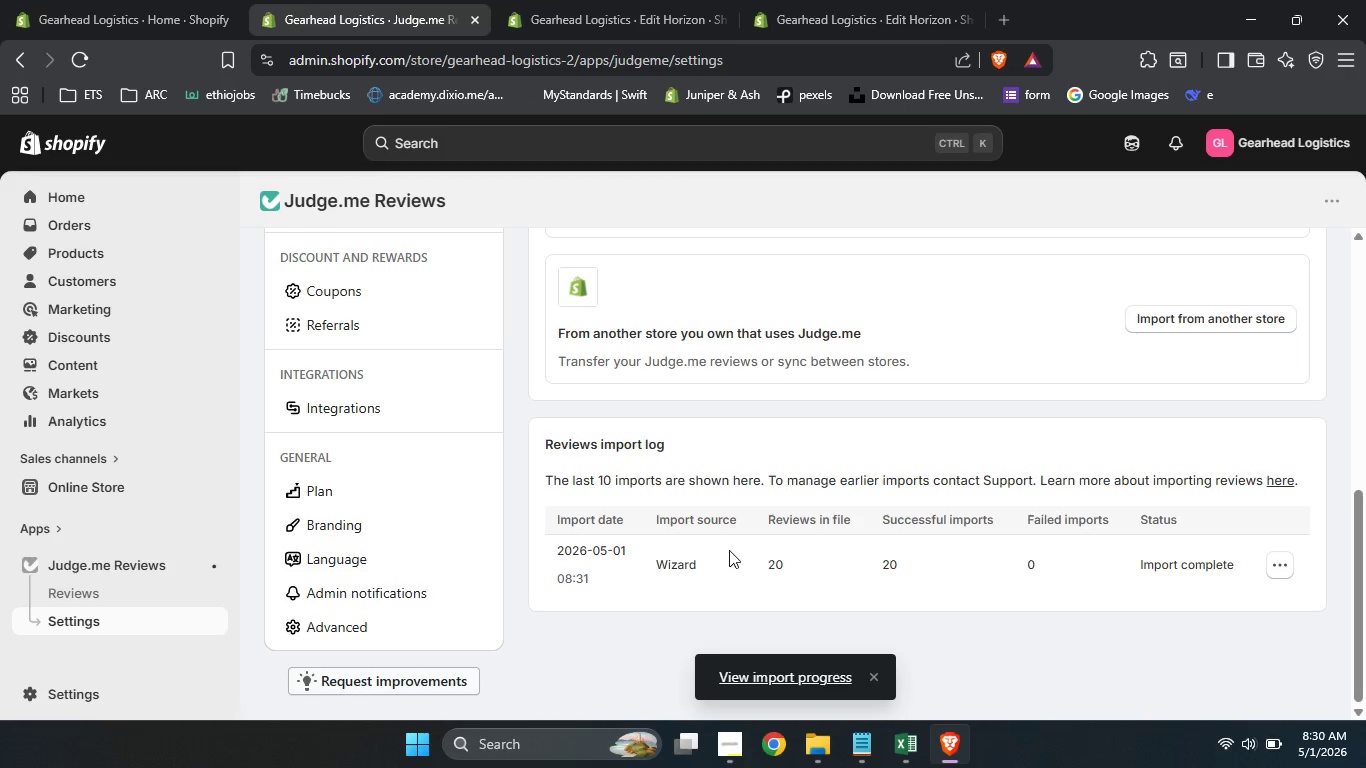 
left_click([1029, 644])
 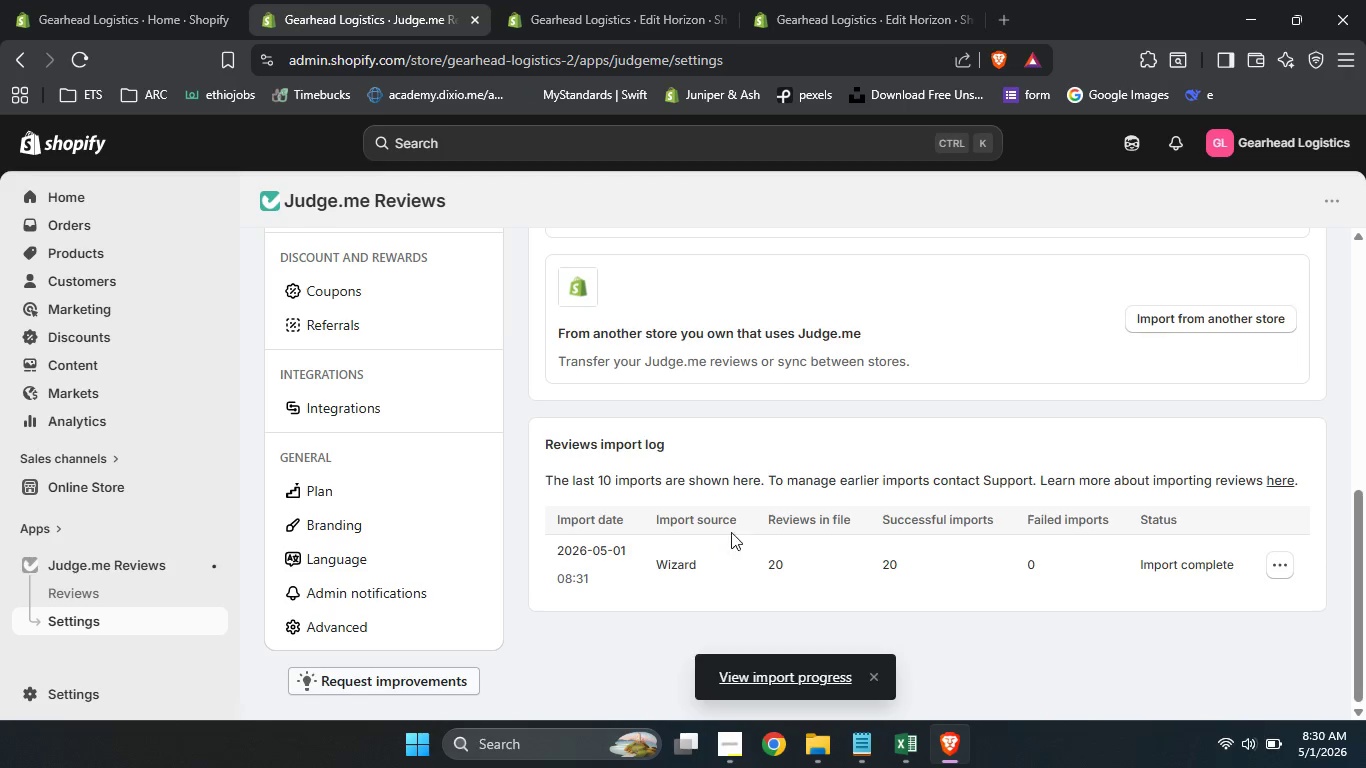 
left_click([726, 550])
 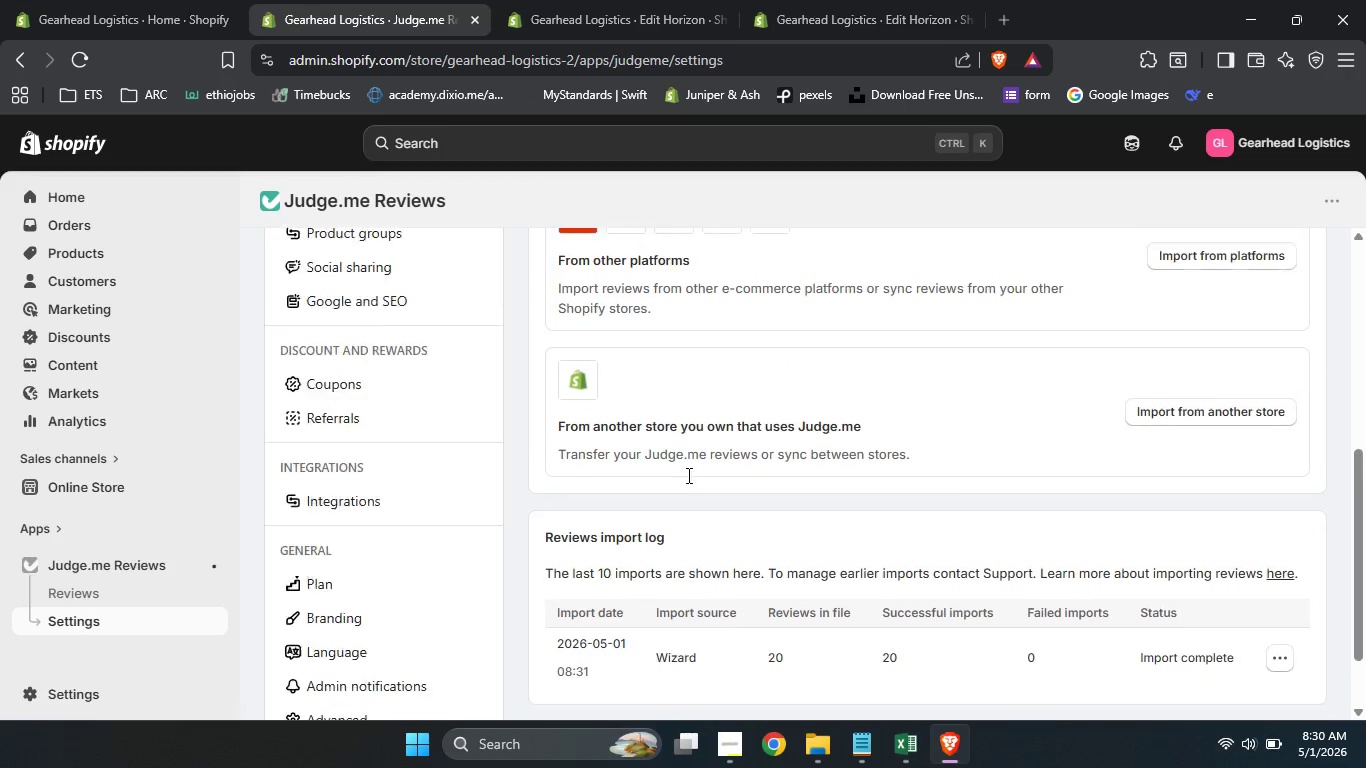 
scroll: coordinate [687, 475], scroll_direction: none, amount: 0.0
 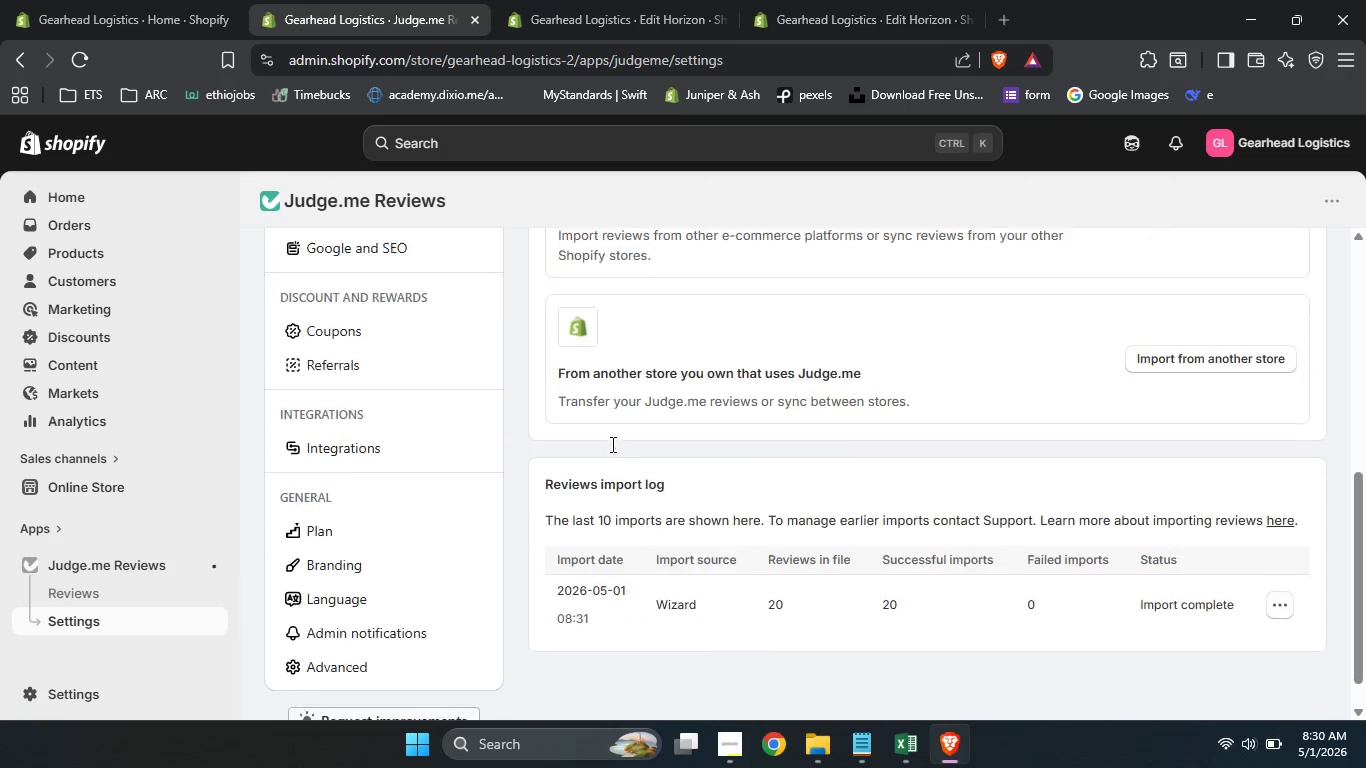 
scroll: coordinate [611, 444], scroll_direction: down, amount: 1.0
 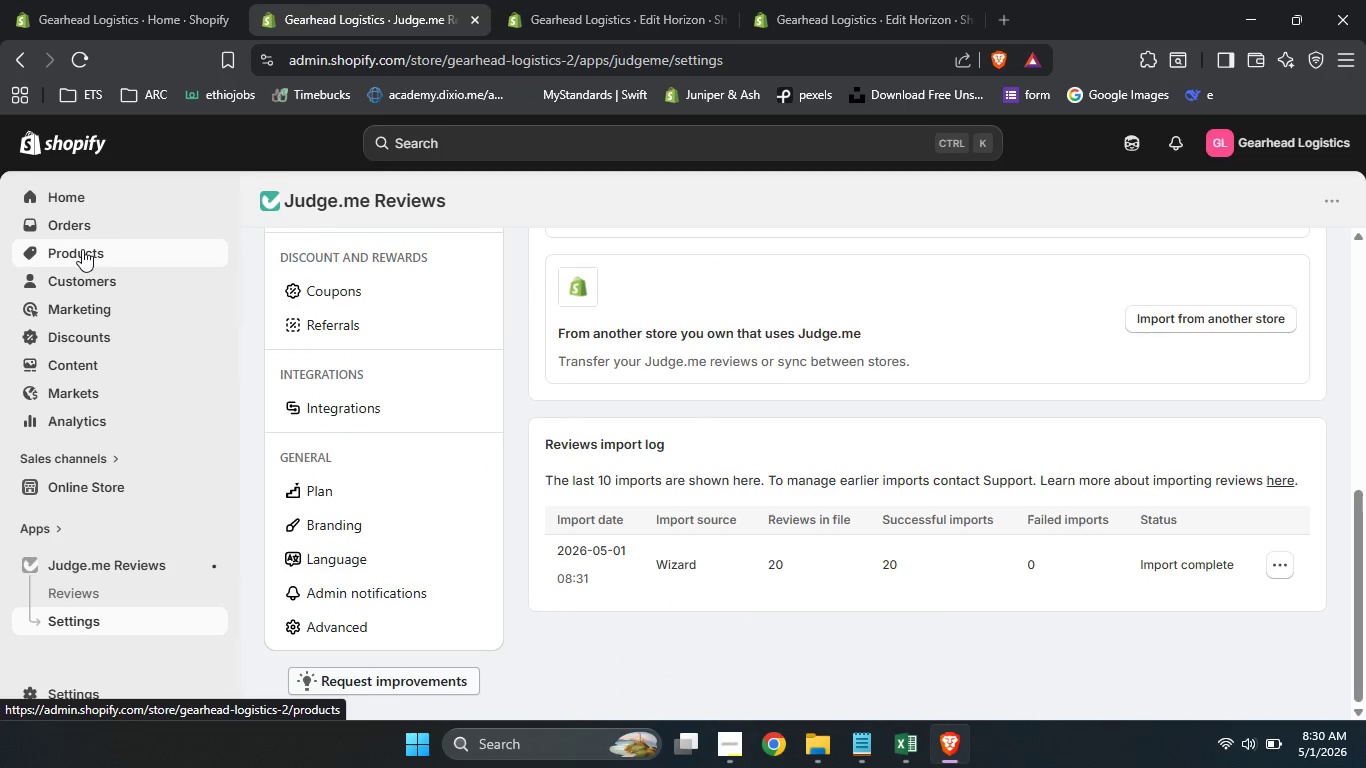 
left_click([82, 249])
 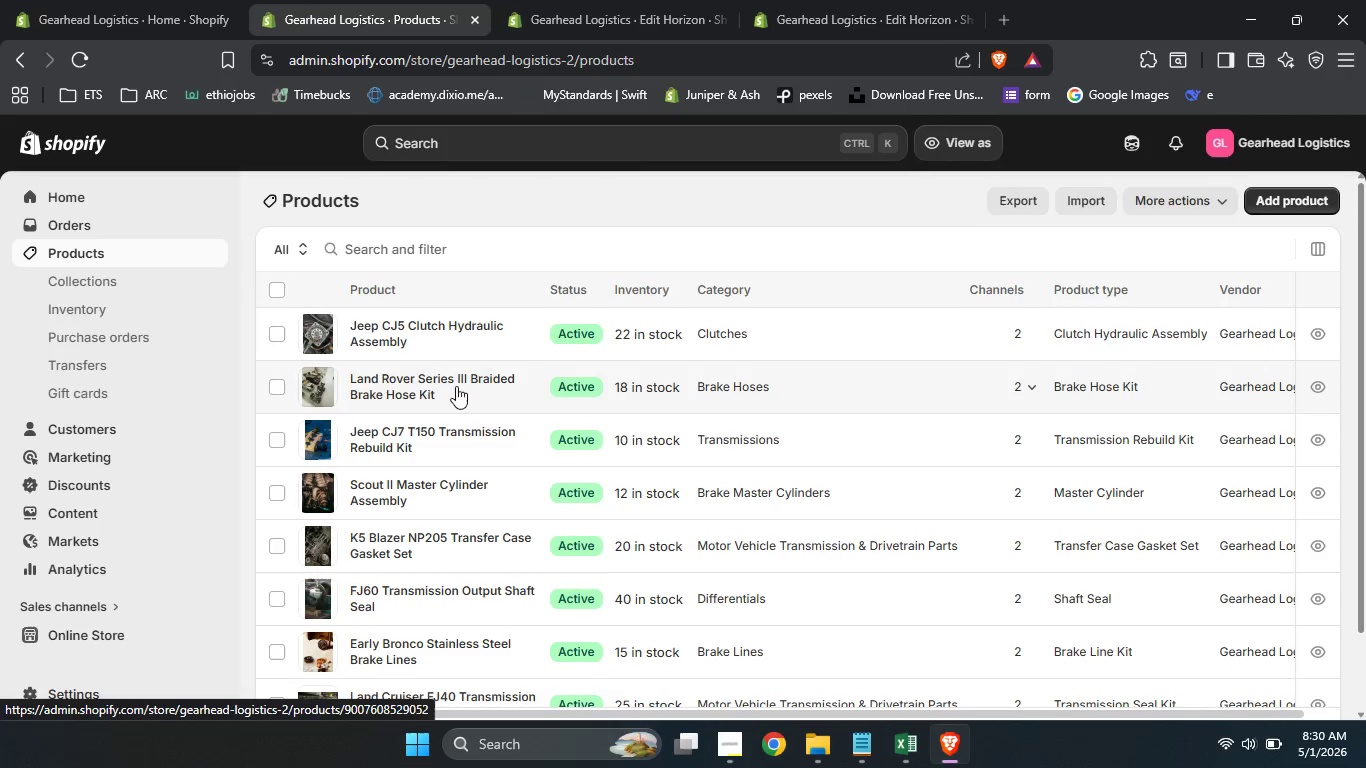 
wait(5.53)
 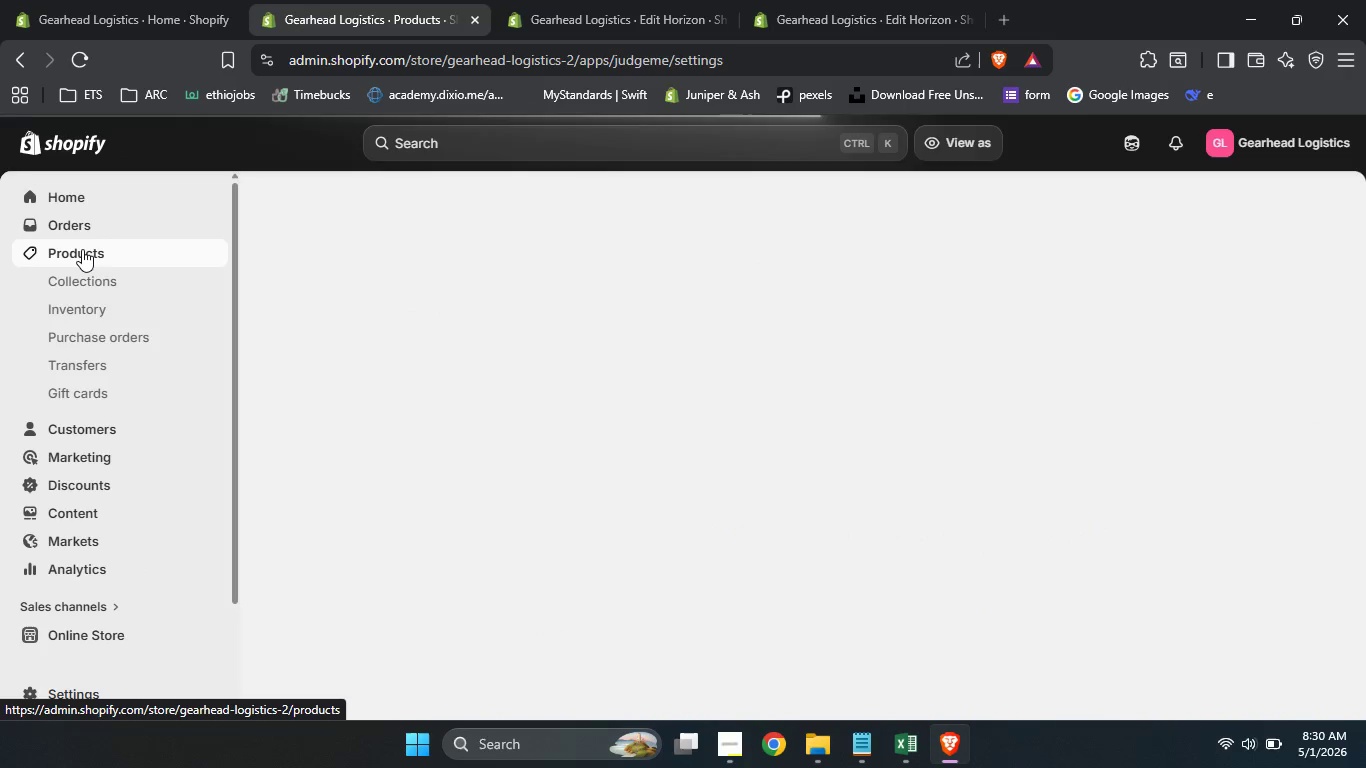 
scroll: coordinate [464, 500], scroll_direction: down, amount: 2.0
 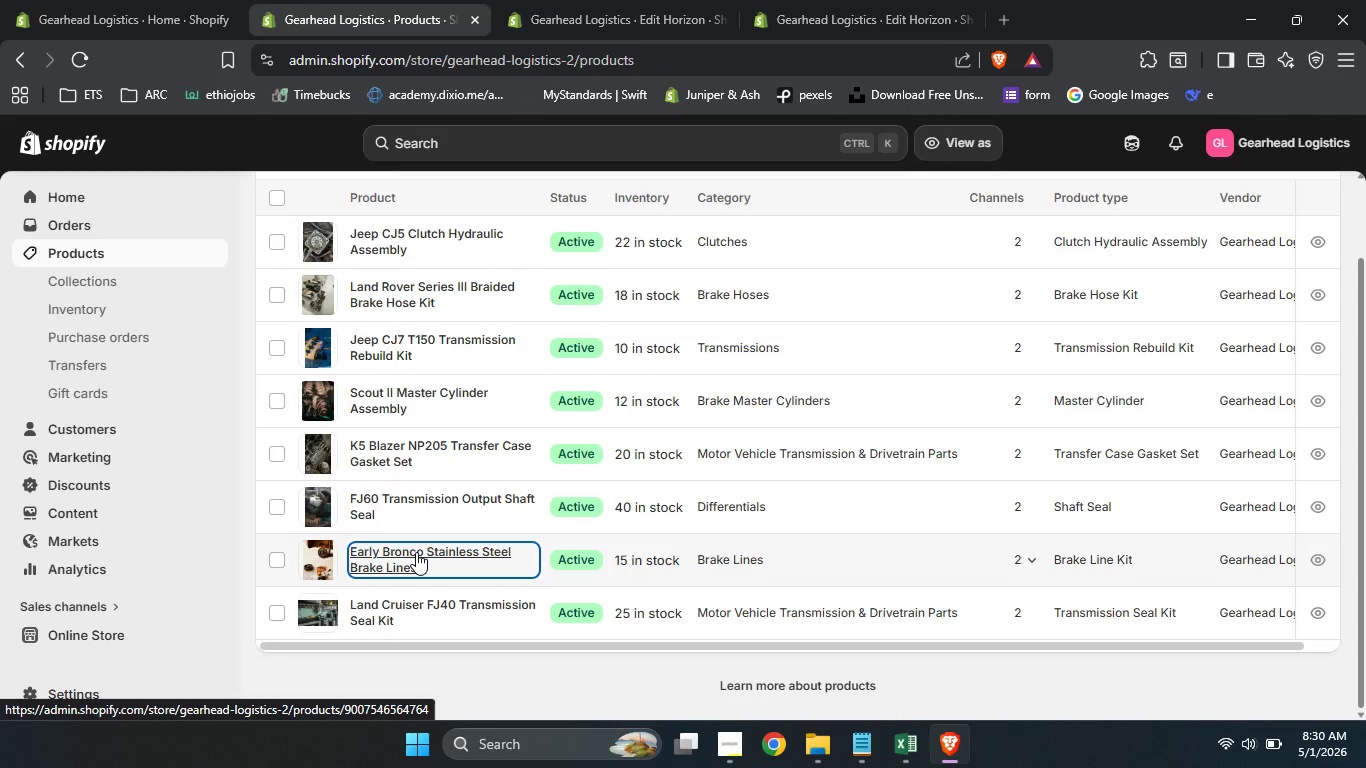 
left_click([416, 552])
 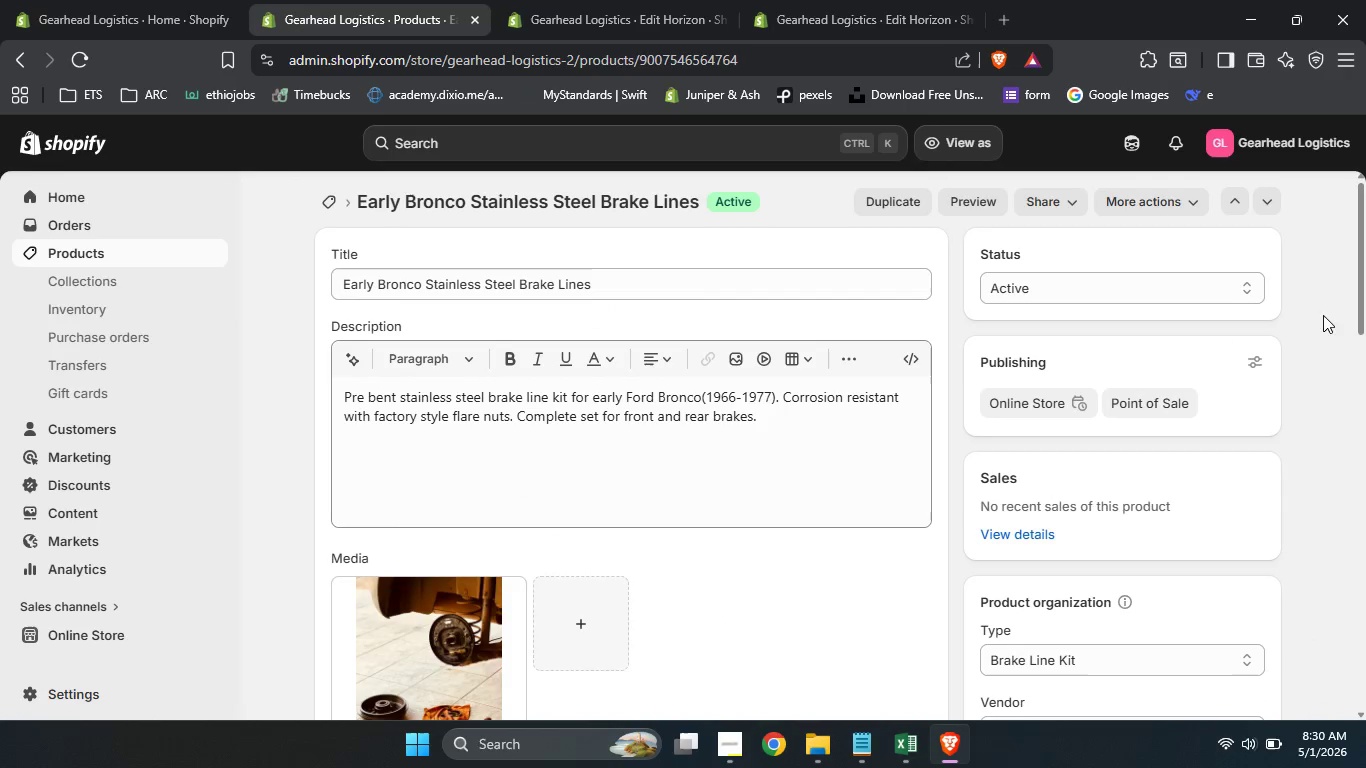 
wait(5.22)
 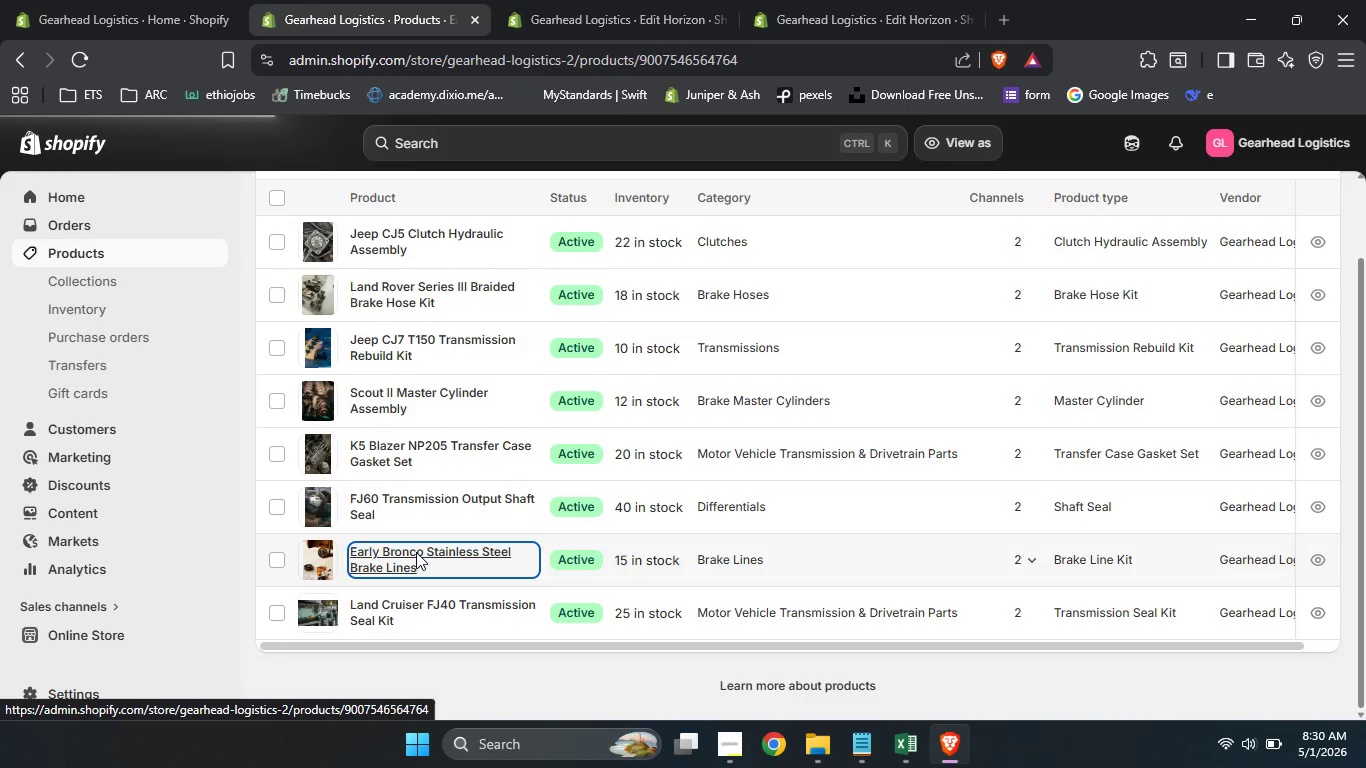 
left_click_drag(start_coordinate=[1362, 313], to_coordinate=[1351, 717])
 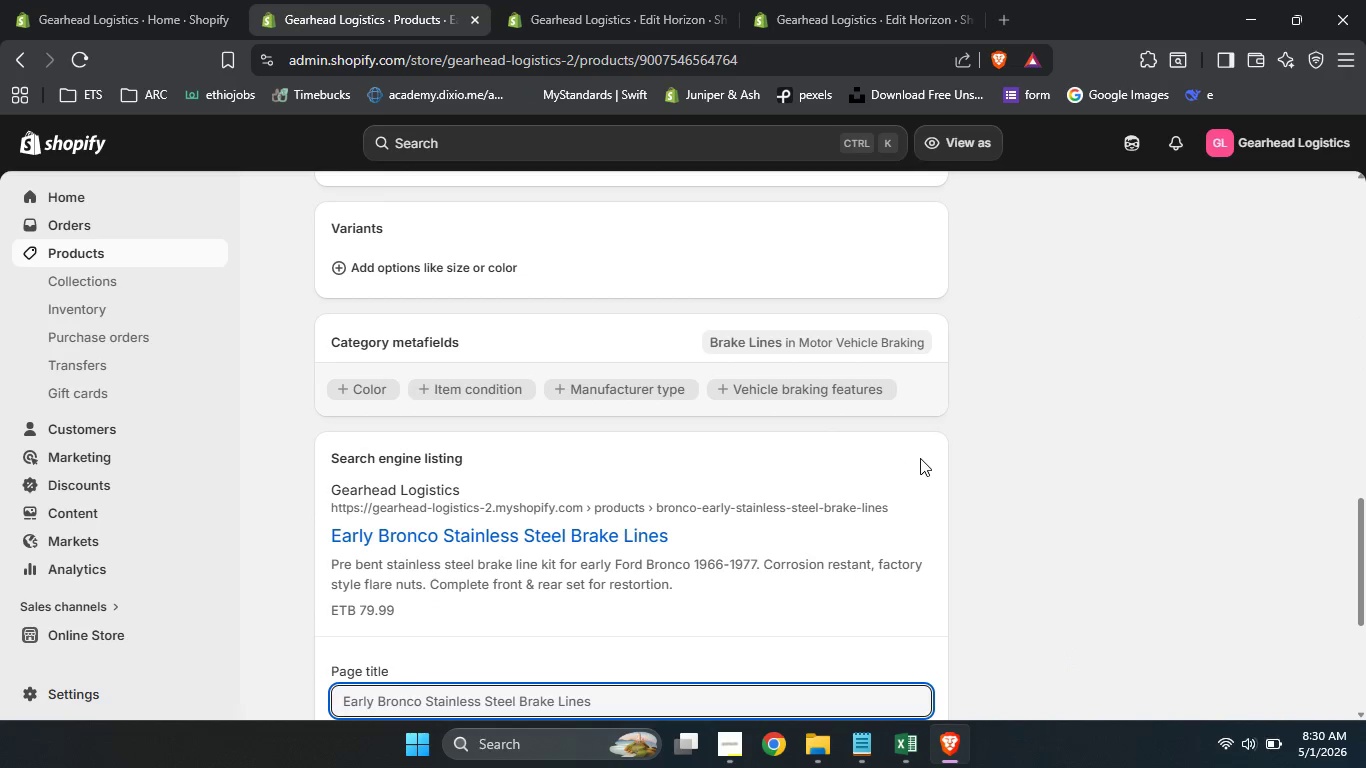 
left_click([920, 458])
 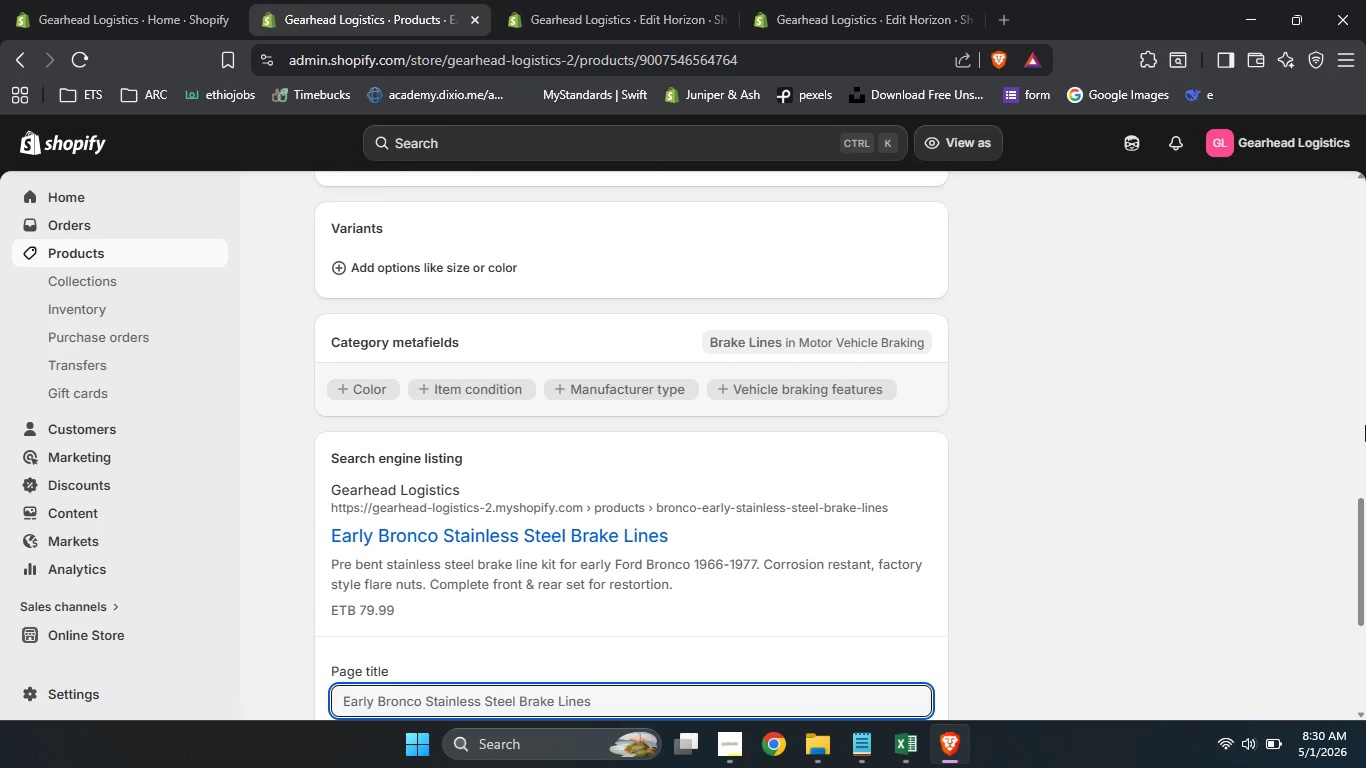 
wait(5.72)
 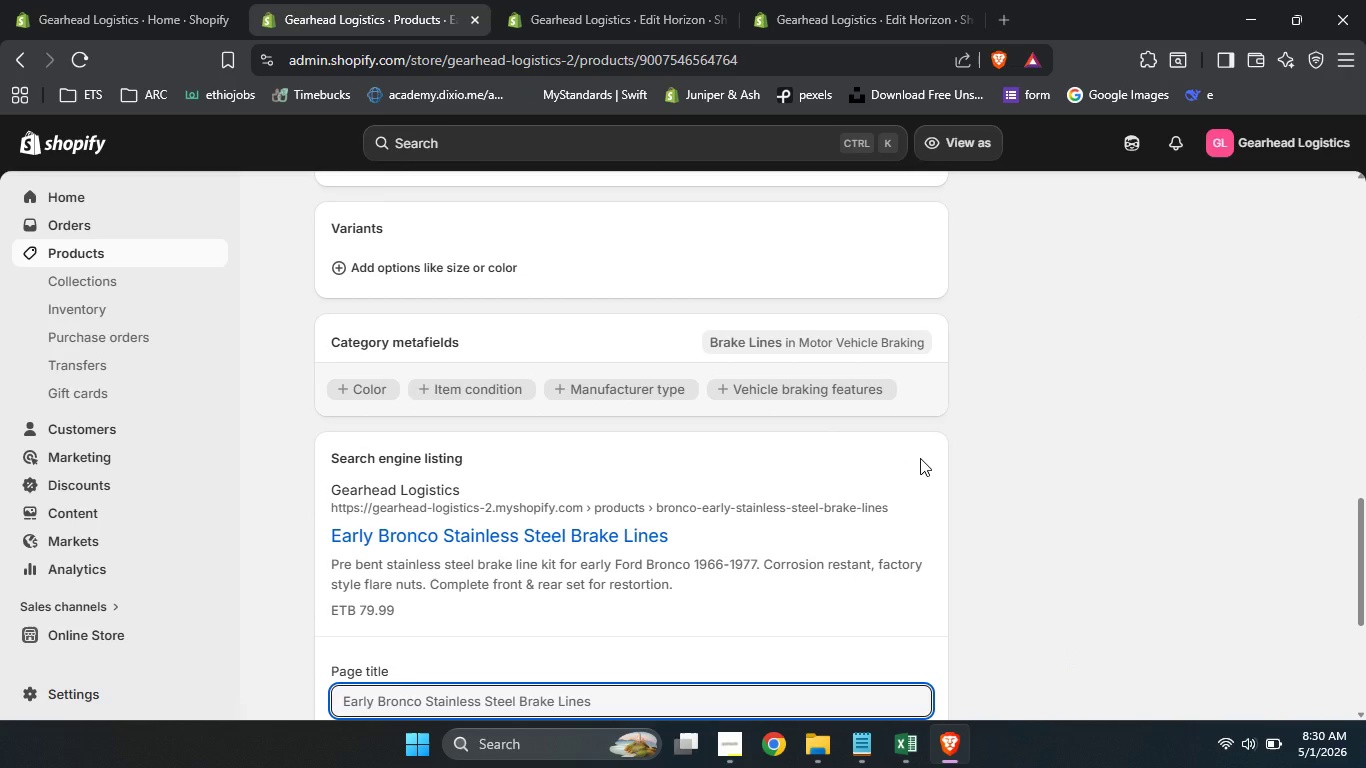 
left_click_drag(start_coordinate=[1358, 548], to_coordinate=[1365, 651])
 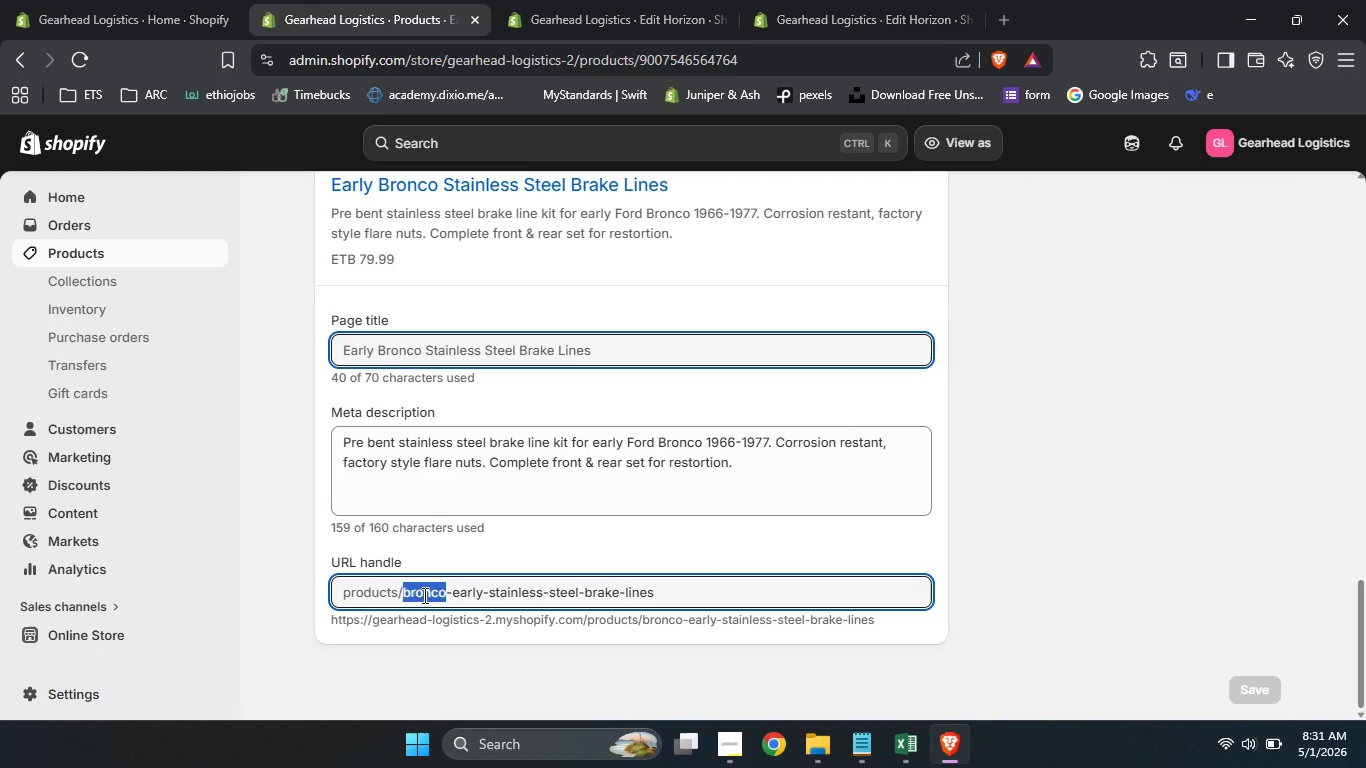 
double_click([423, 595])
 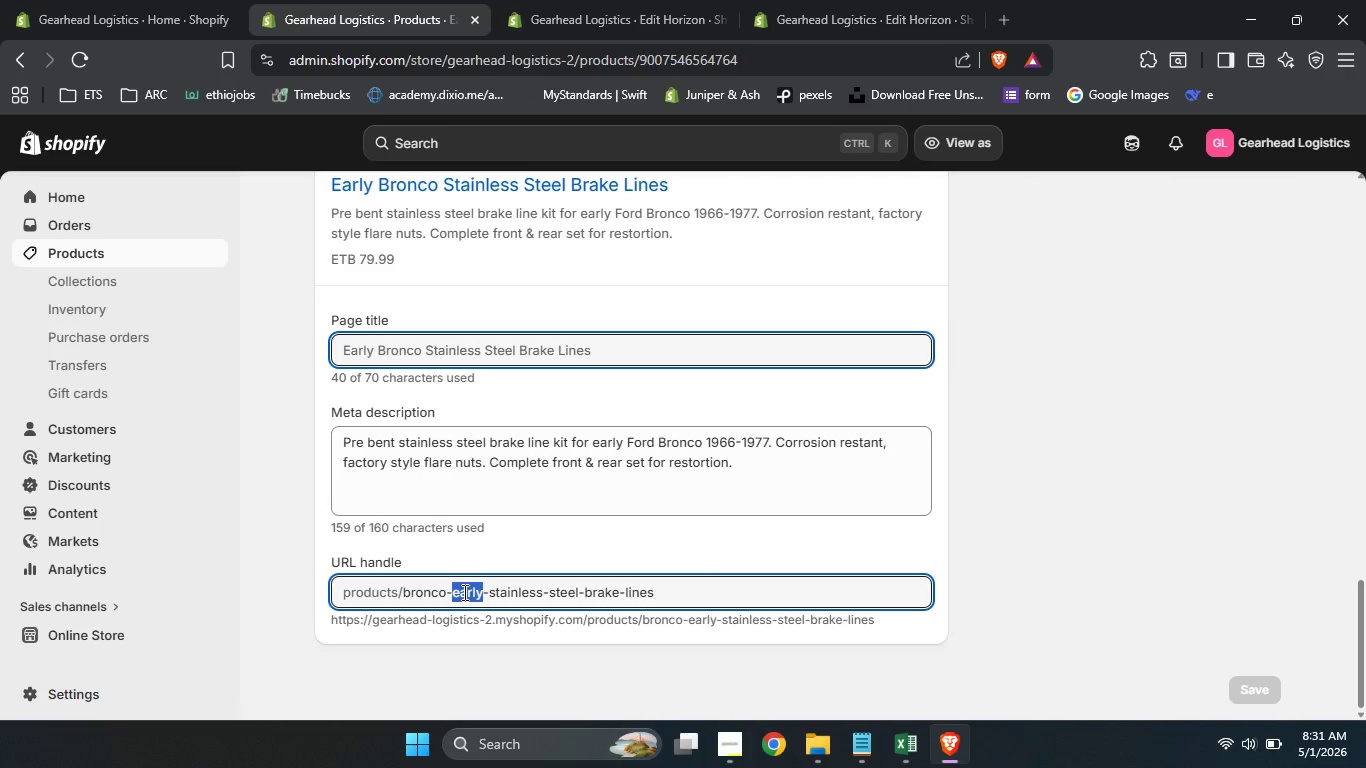 
double_click([463, 592])
 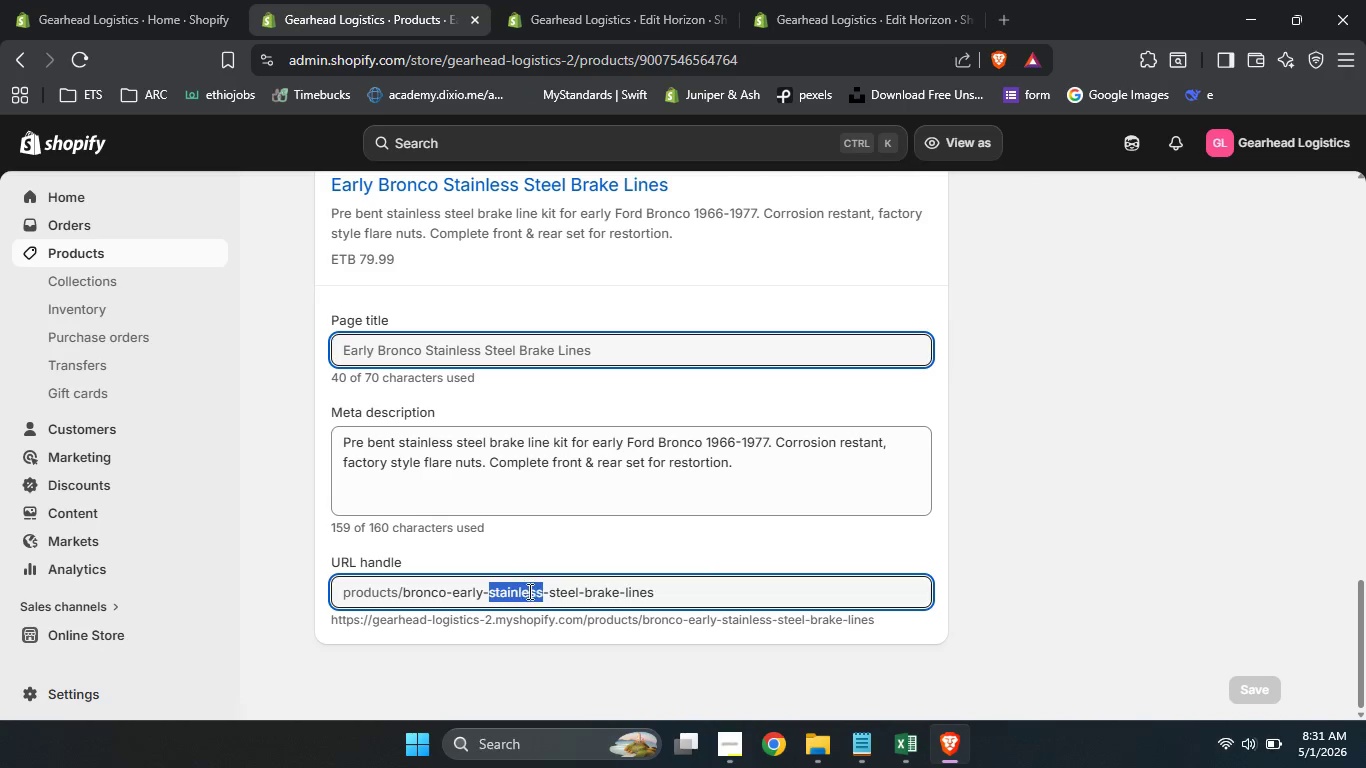 
double_click([525, 588])
 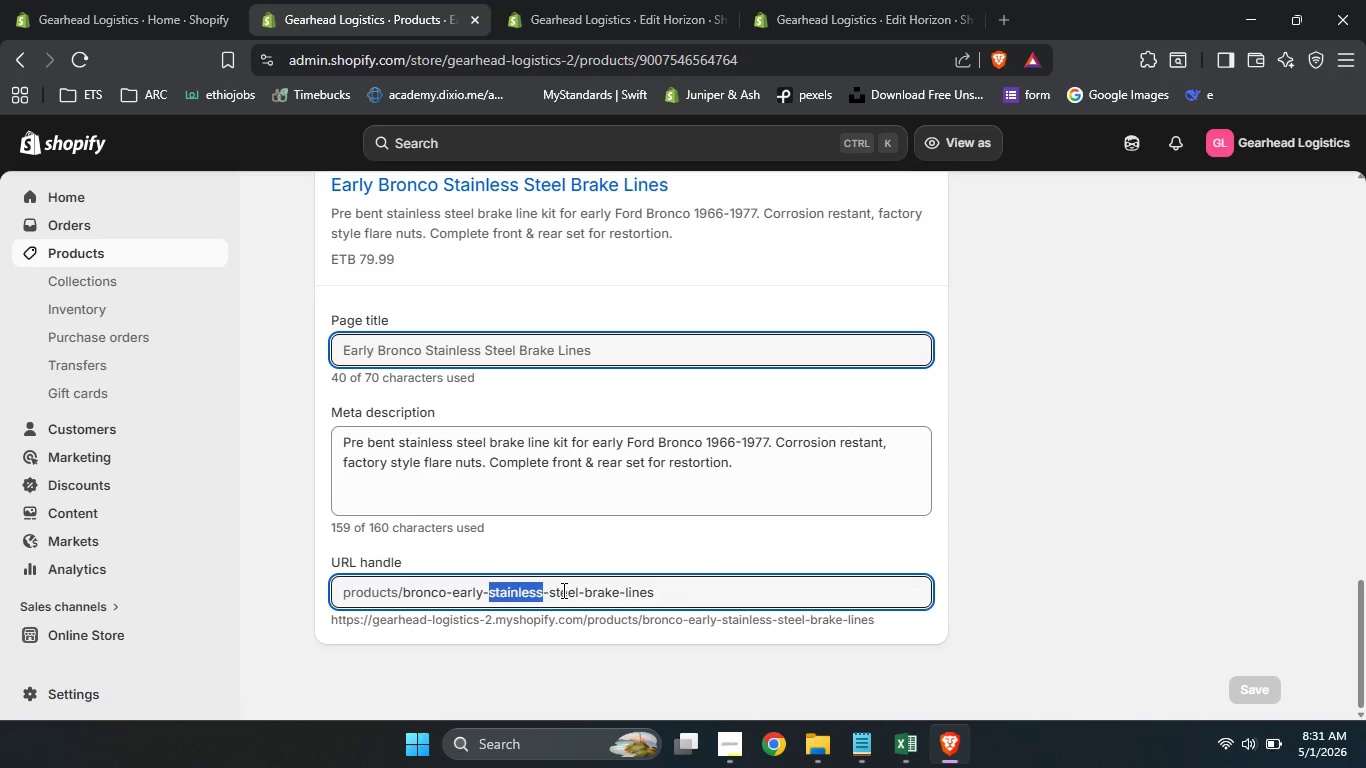 
double_click([562, 590])
 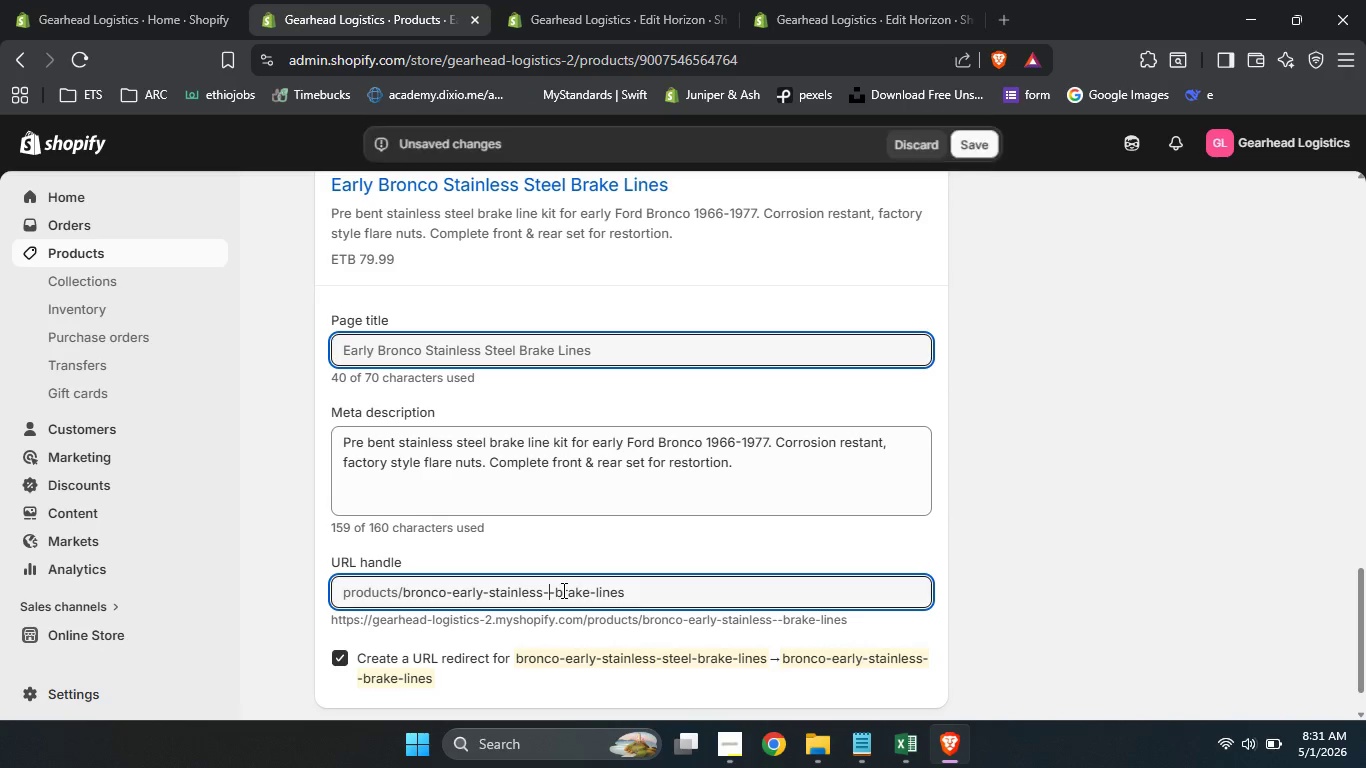 
key(Backspace)
 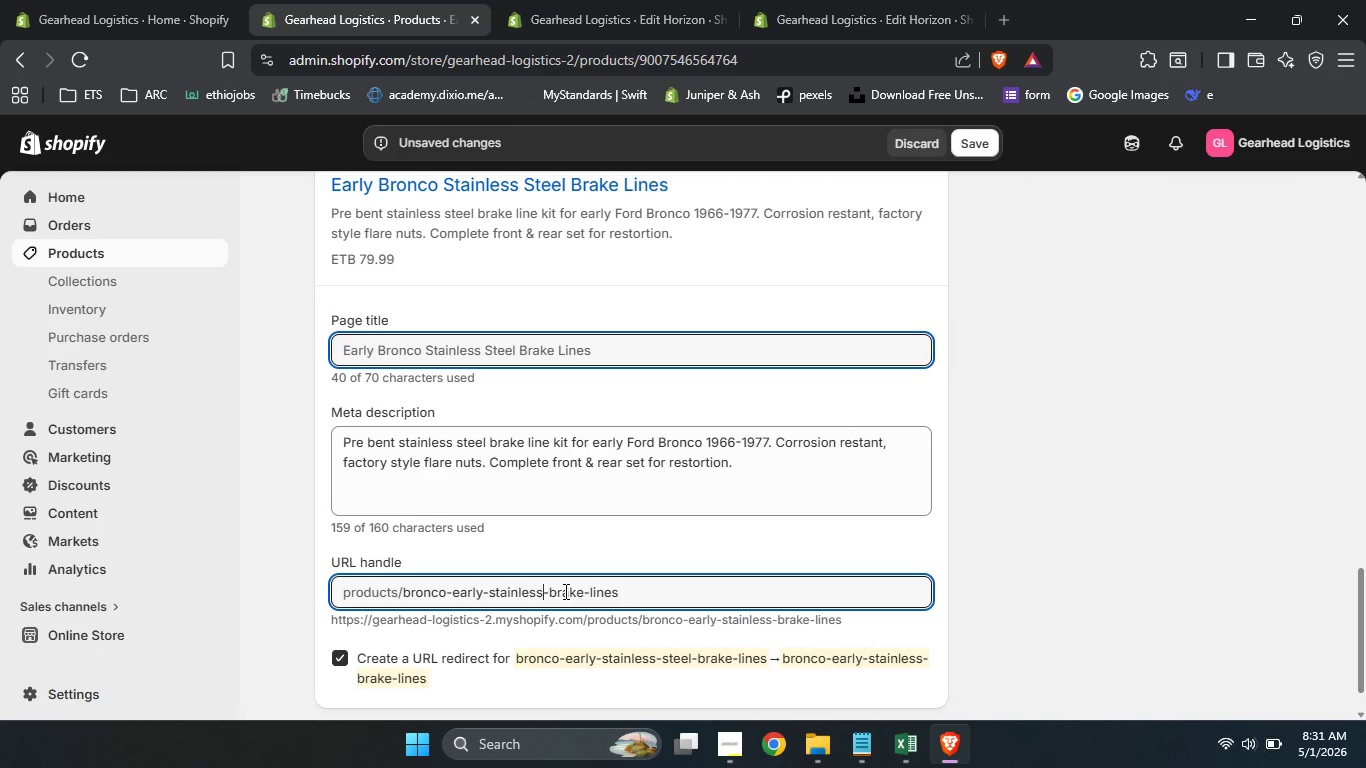 
key(Backspace)
 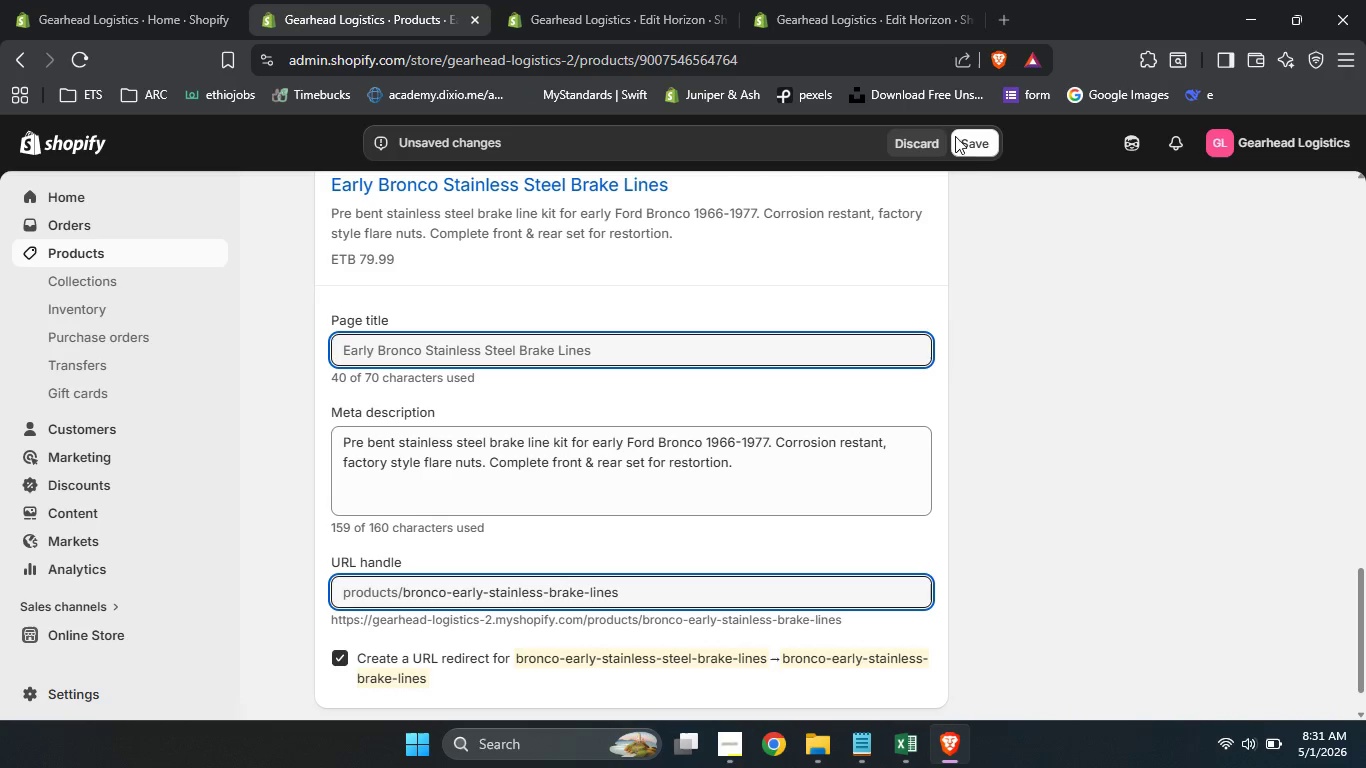 
left_click([975, 142])
 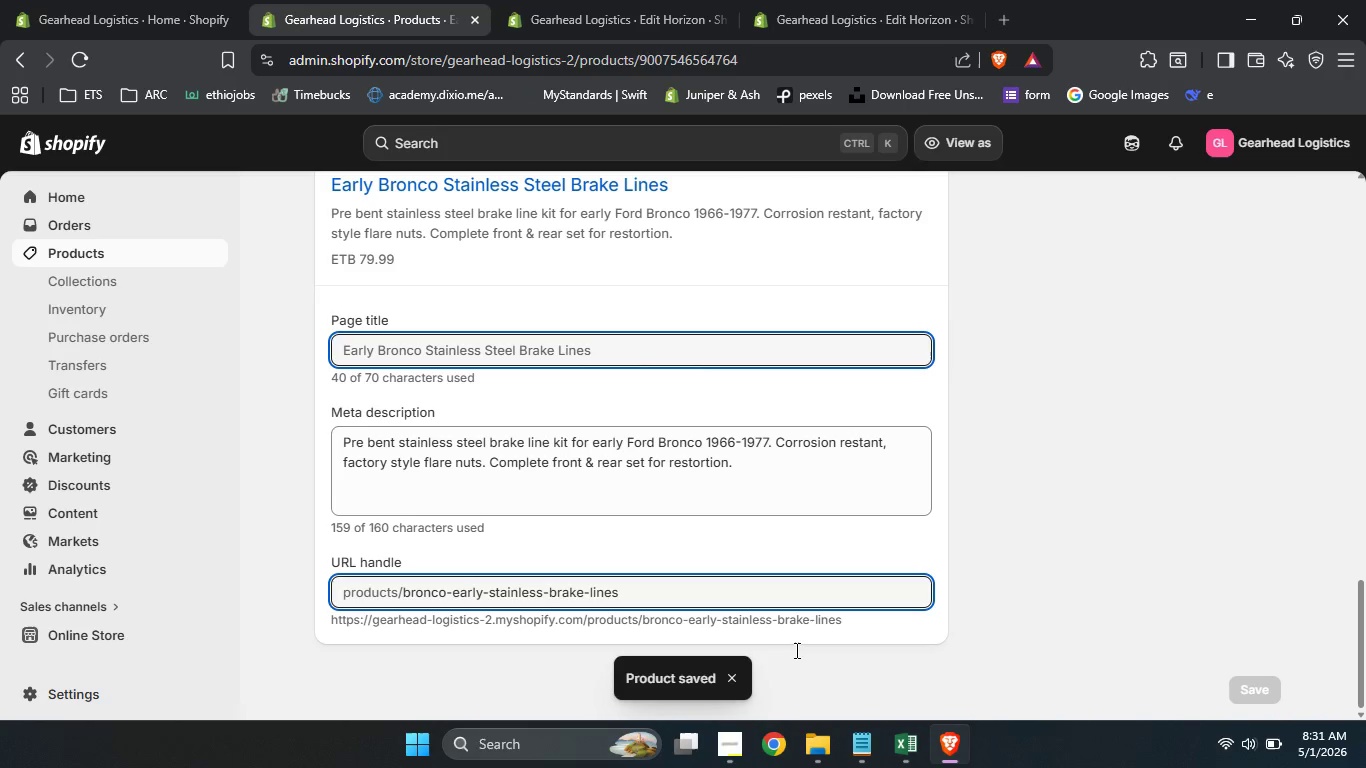 
wait(5.2)
 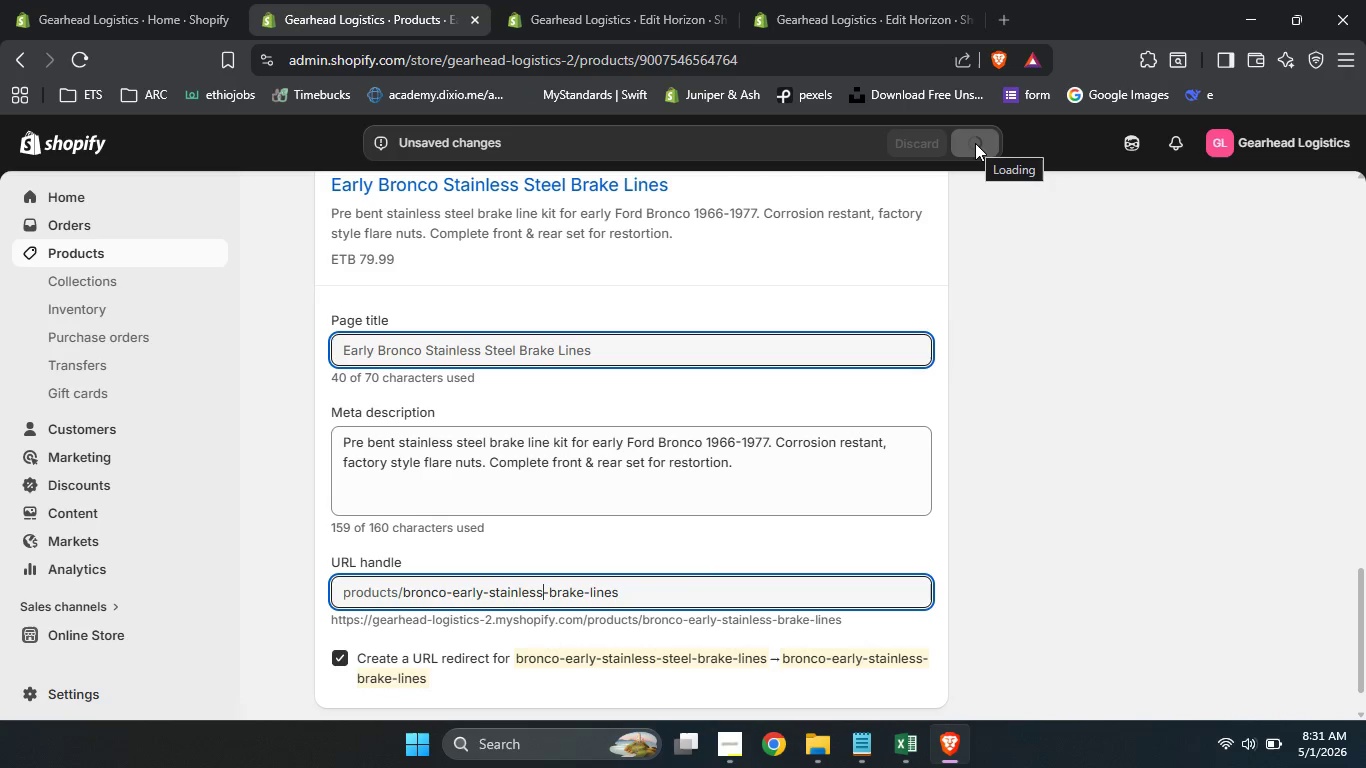 
left_click([719, 748])